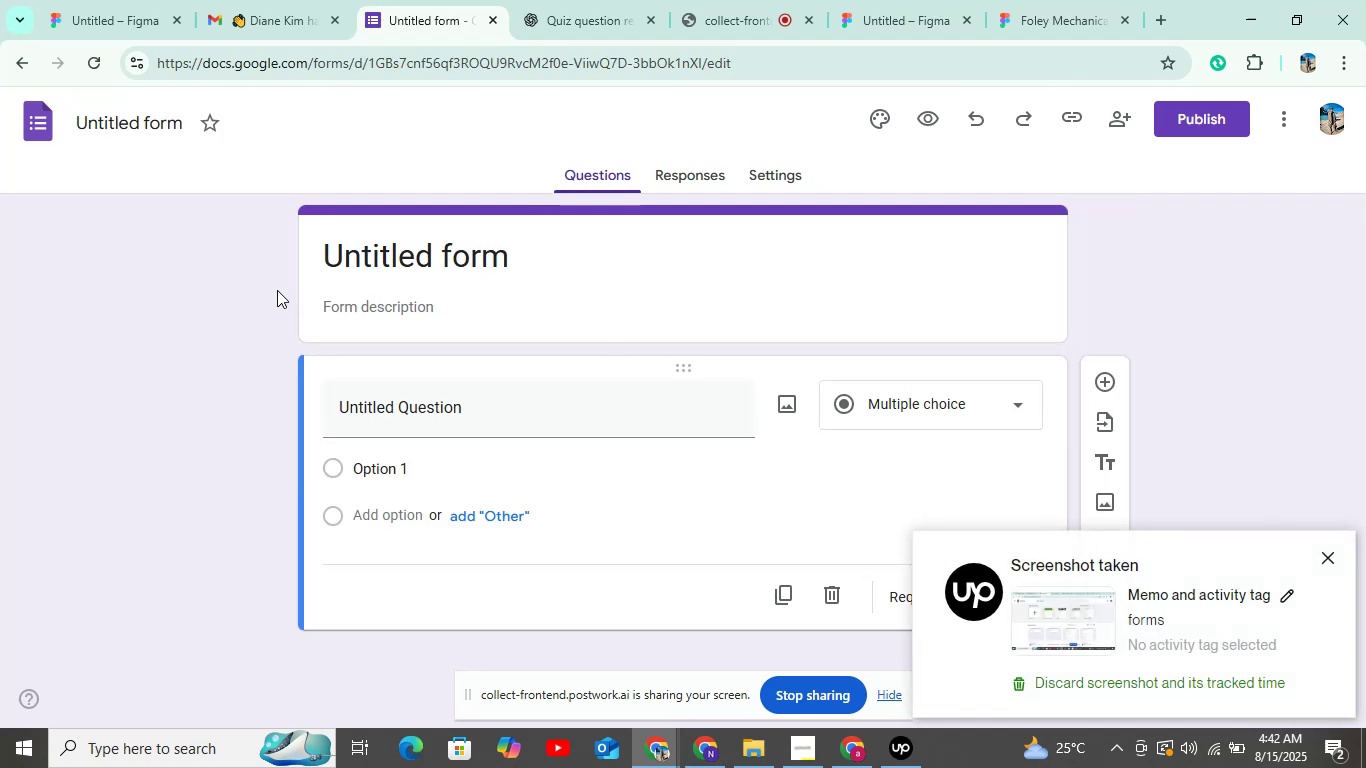 
wait(15.8)
 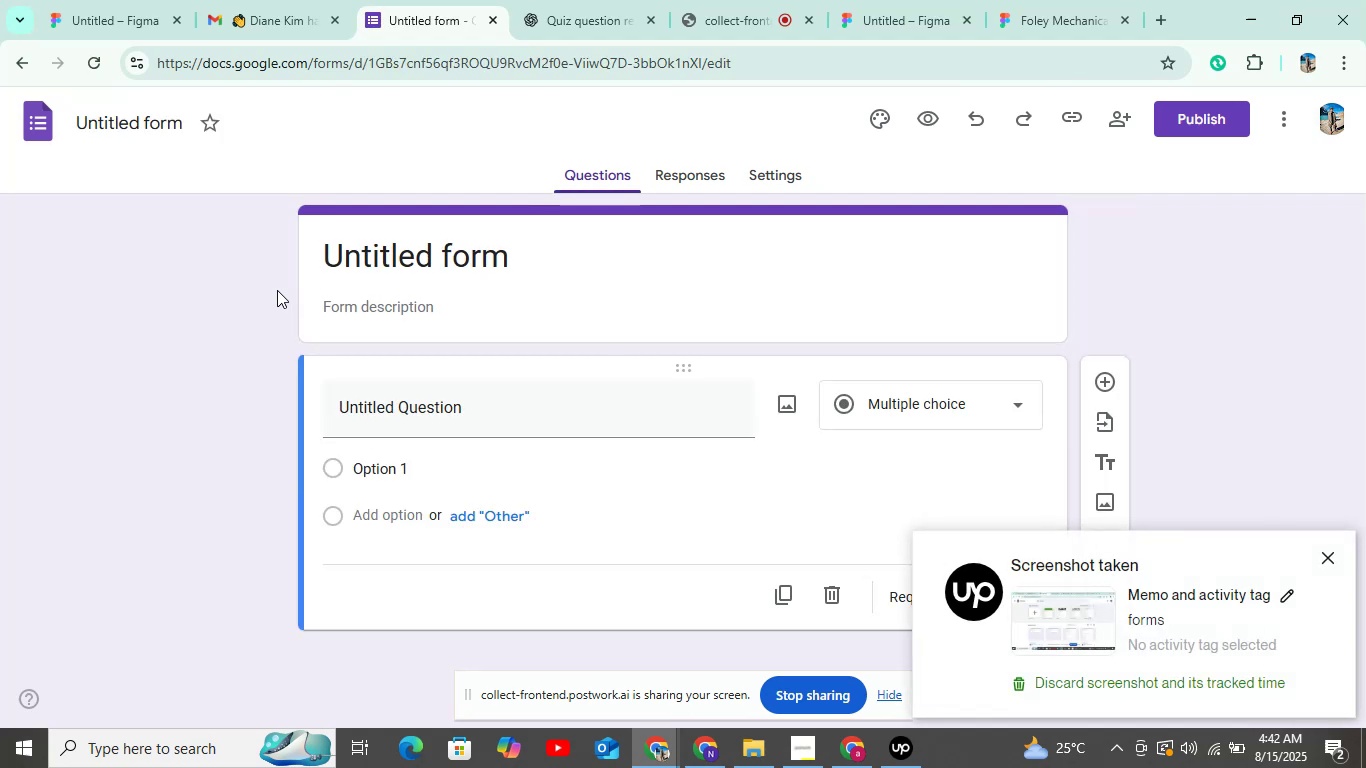 
left_click([708, 33])
 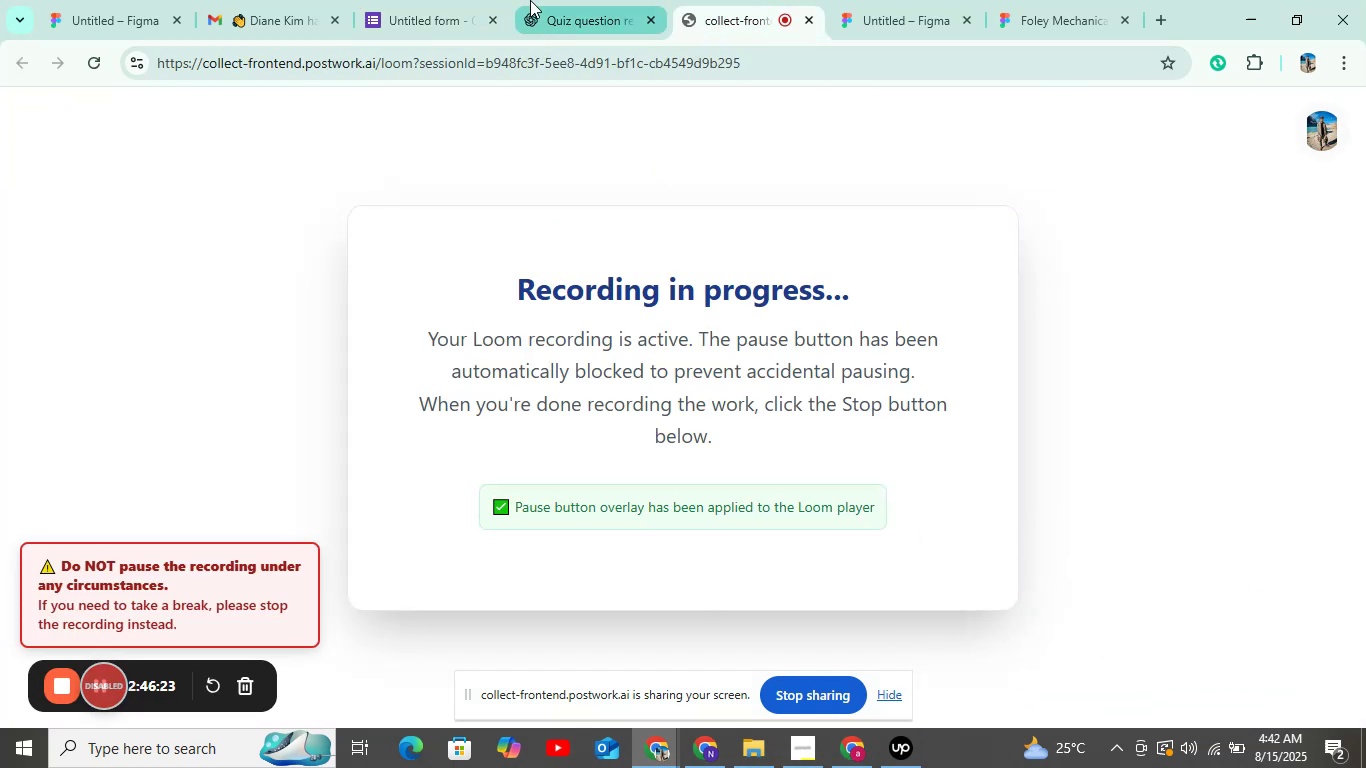 
left_click([418, 4])
 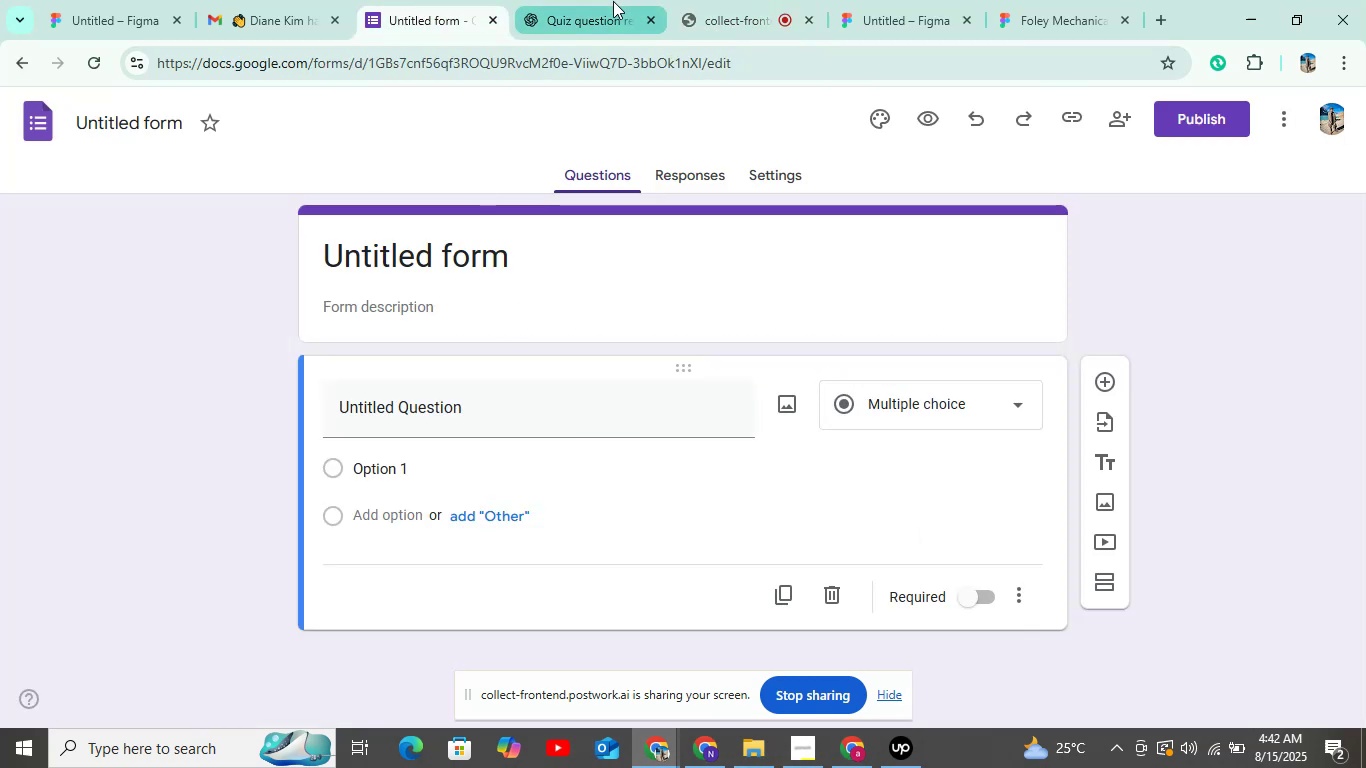 
left_click([742, 1])
 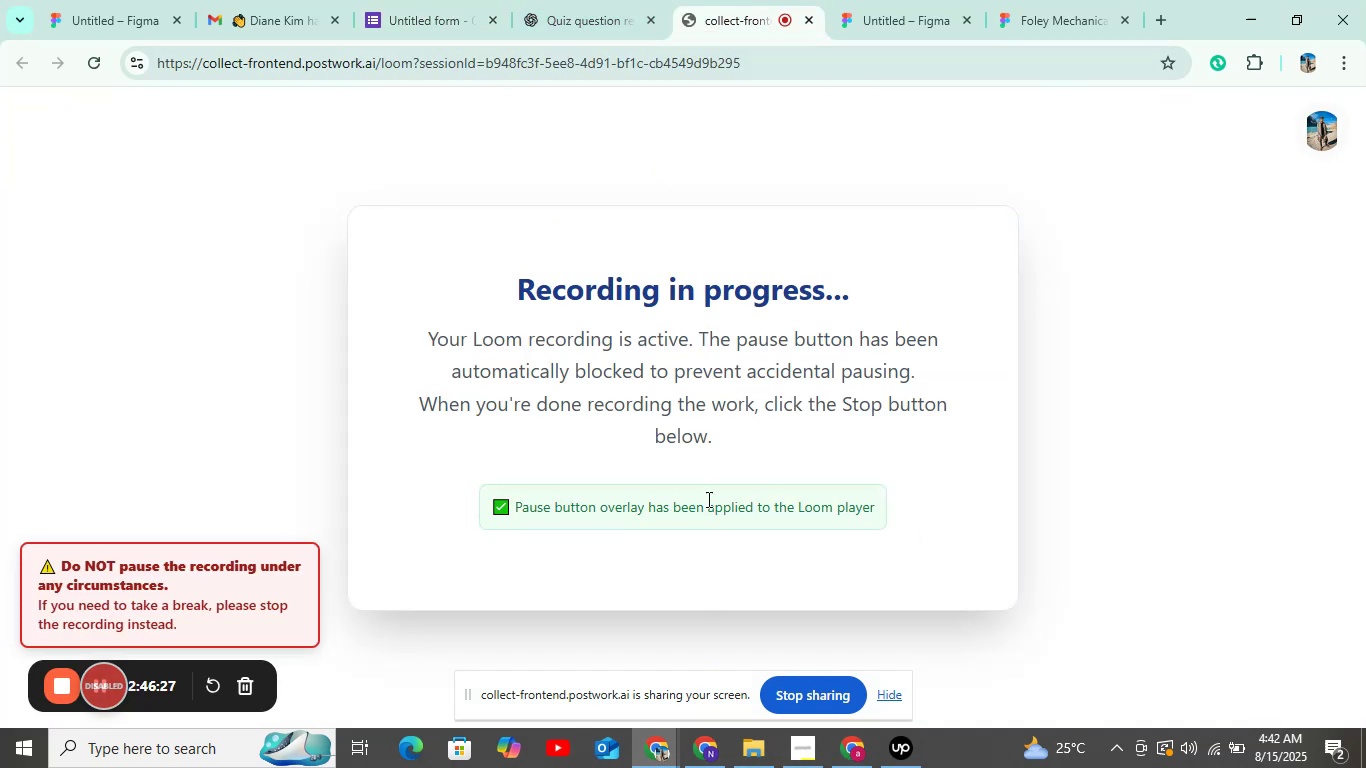 
left_click([604, 7])
 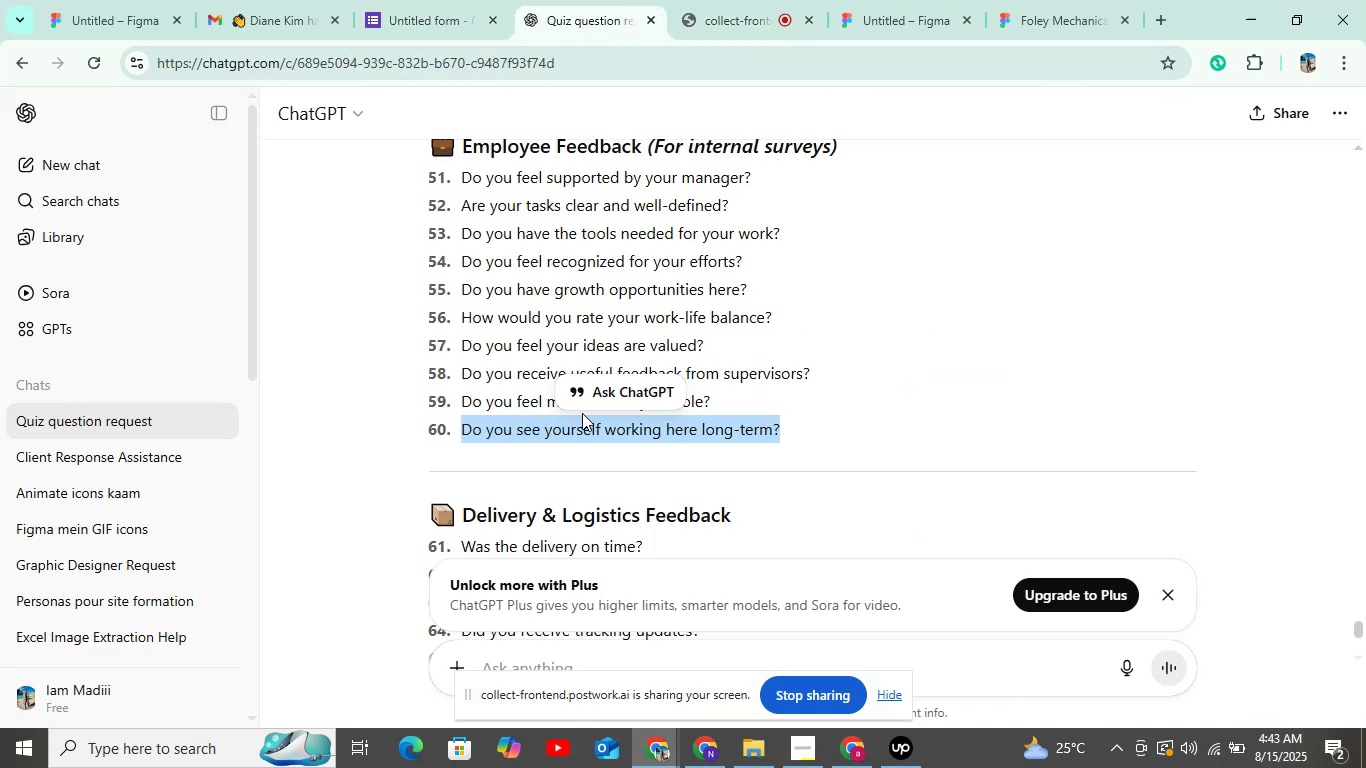 
scroll: coordinate [572, 433], scroll_direction: down, amount: 5.0
 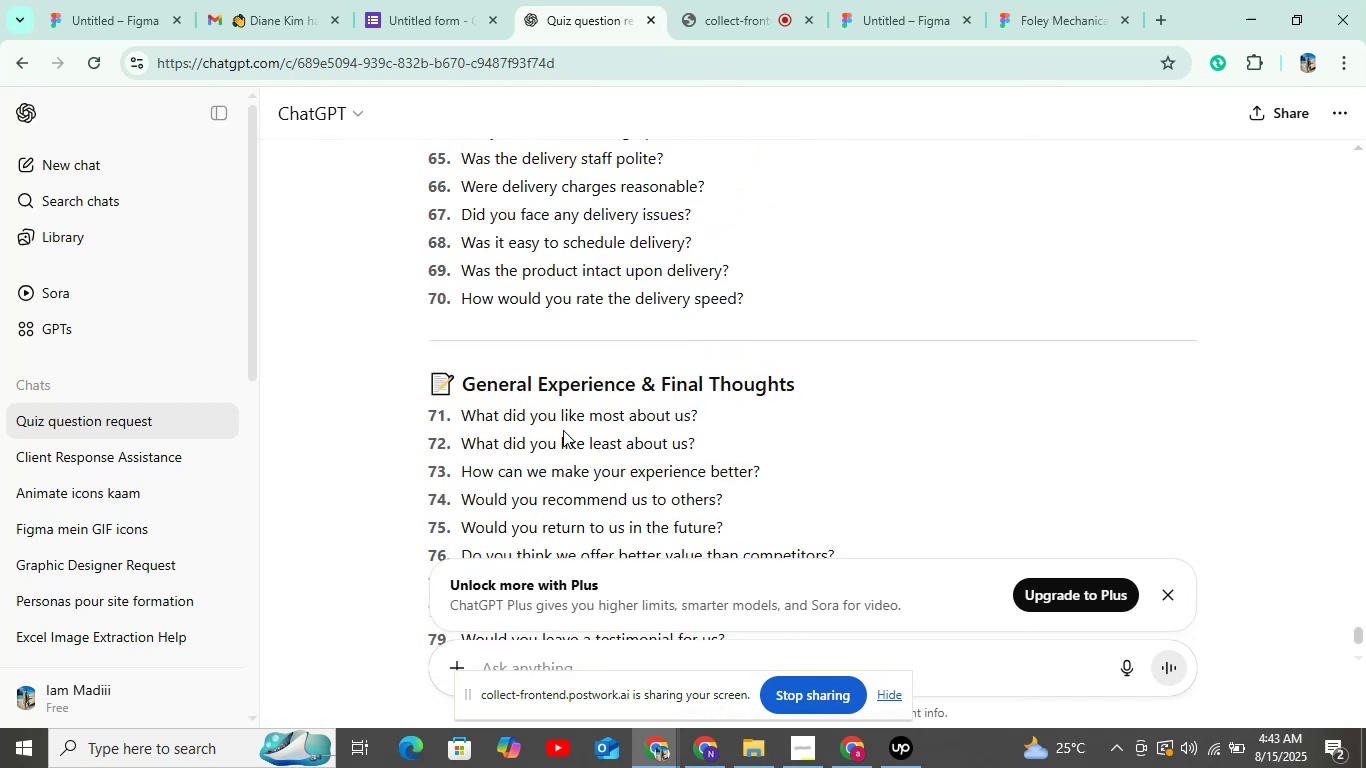 
scroll: coordinate [563, 430], scroll_direction: up, amount: 2.0
 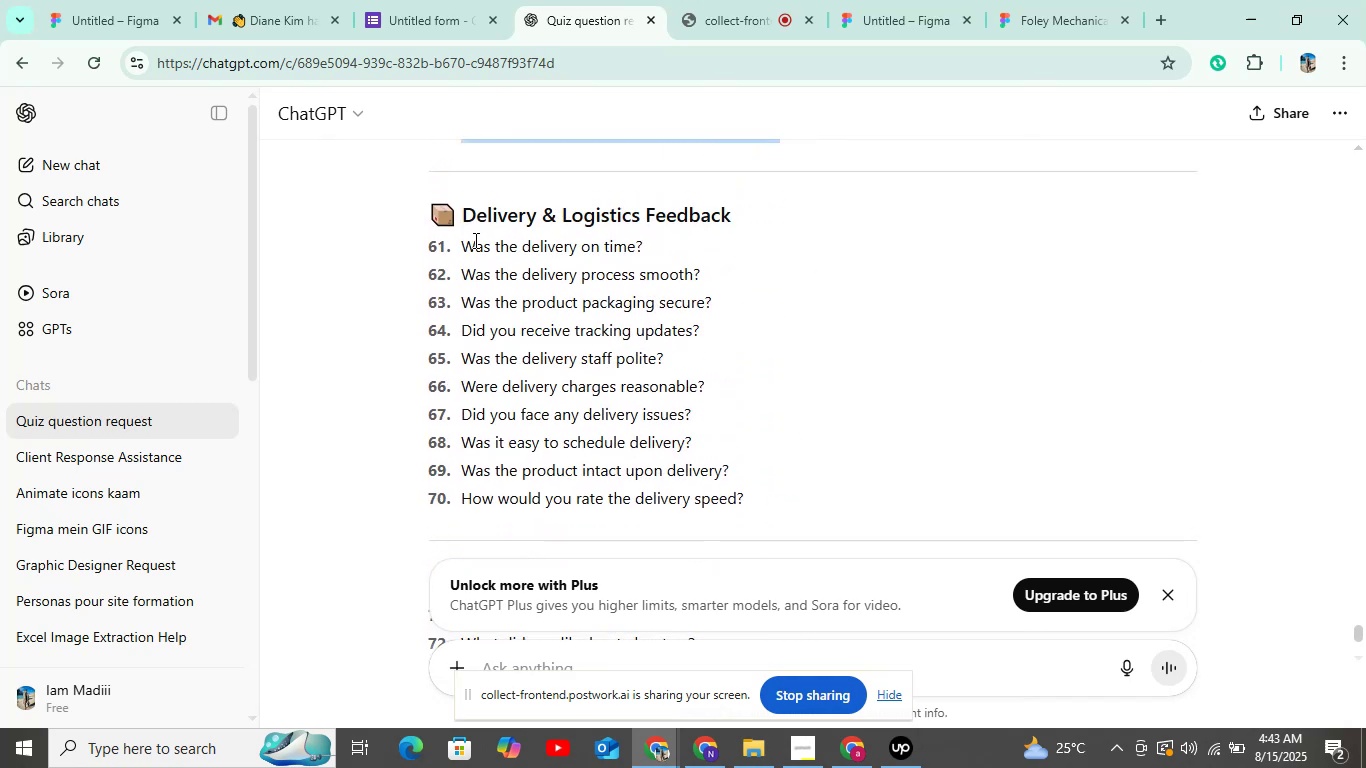 
left_click_drag(start_coordinate=[459, 242], to_coordinate=[645, 245])
 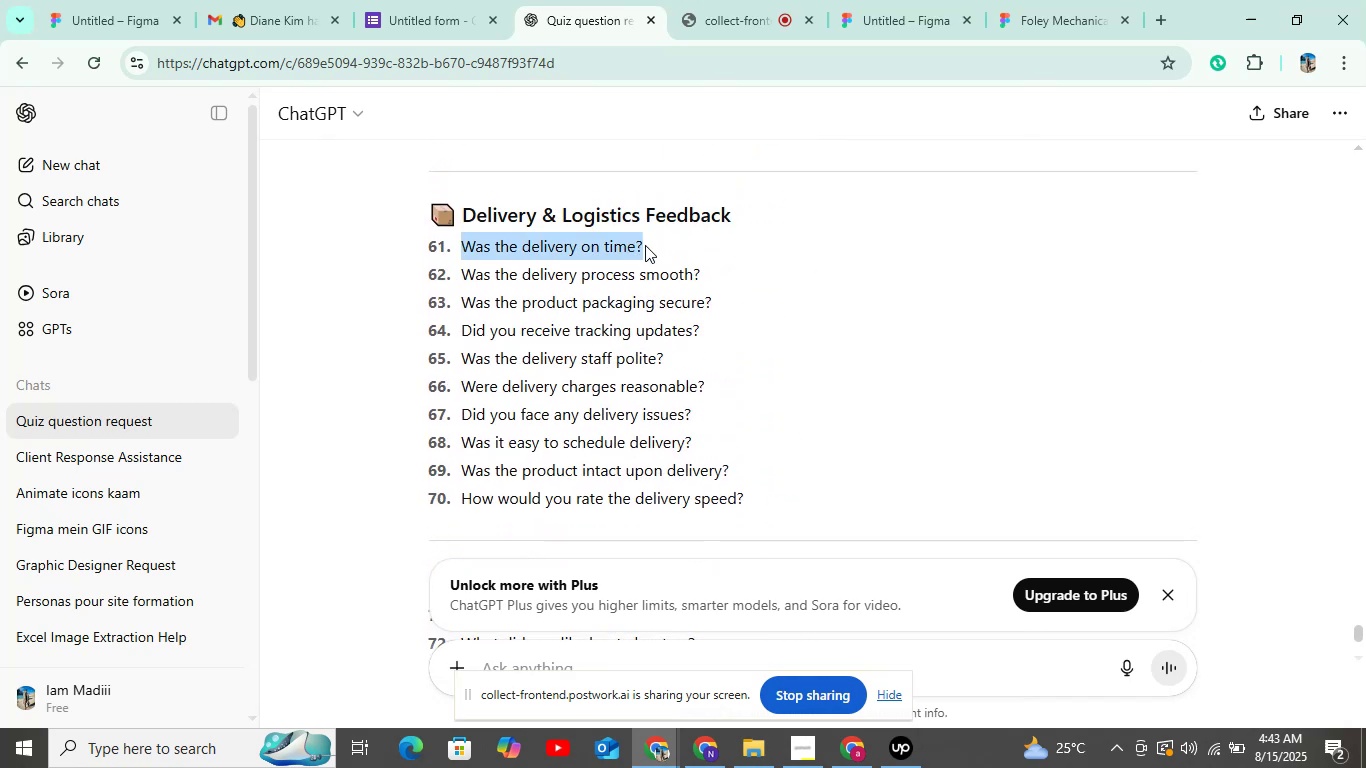 
key(Control+C)
 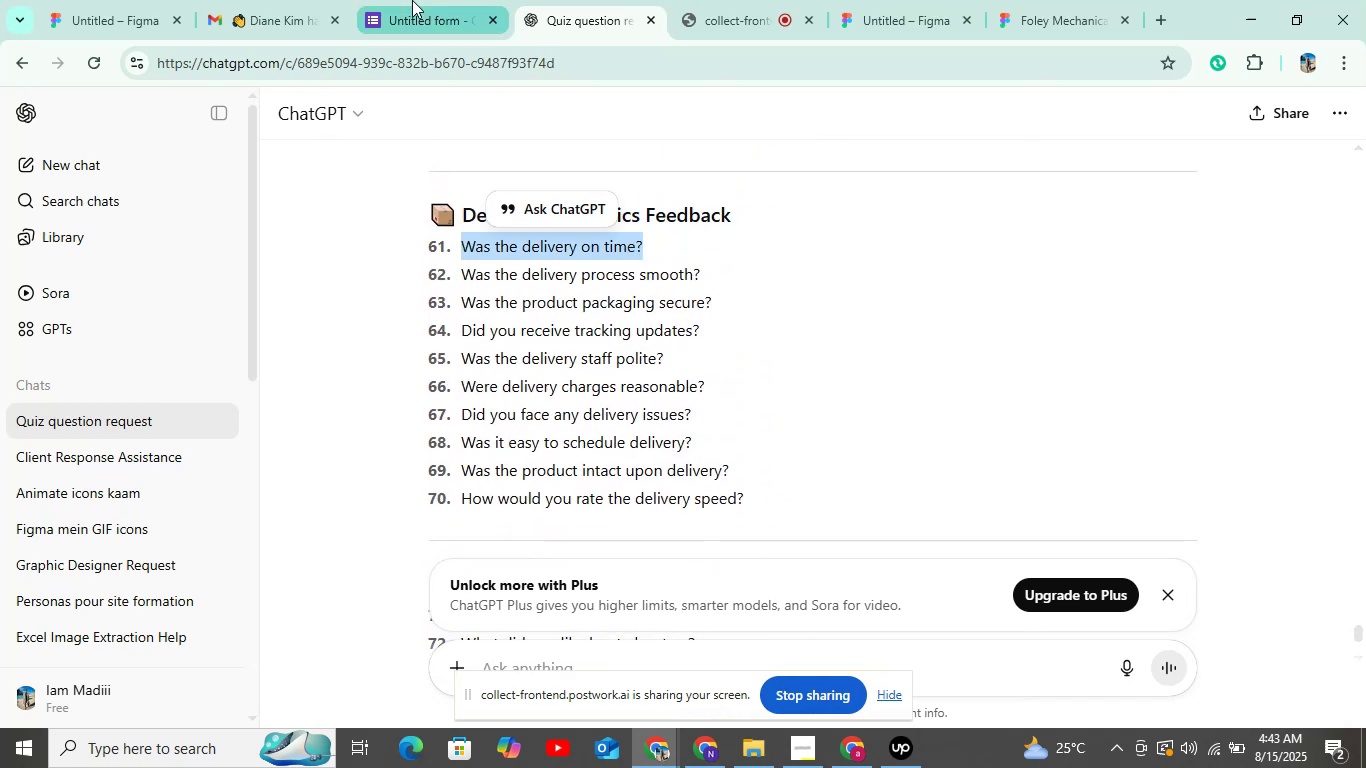 
left_click([412, 0])
 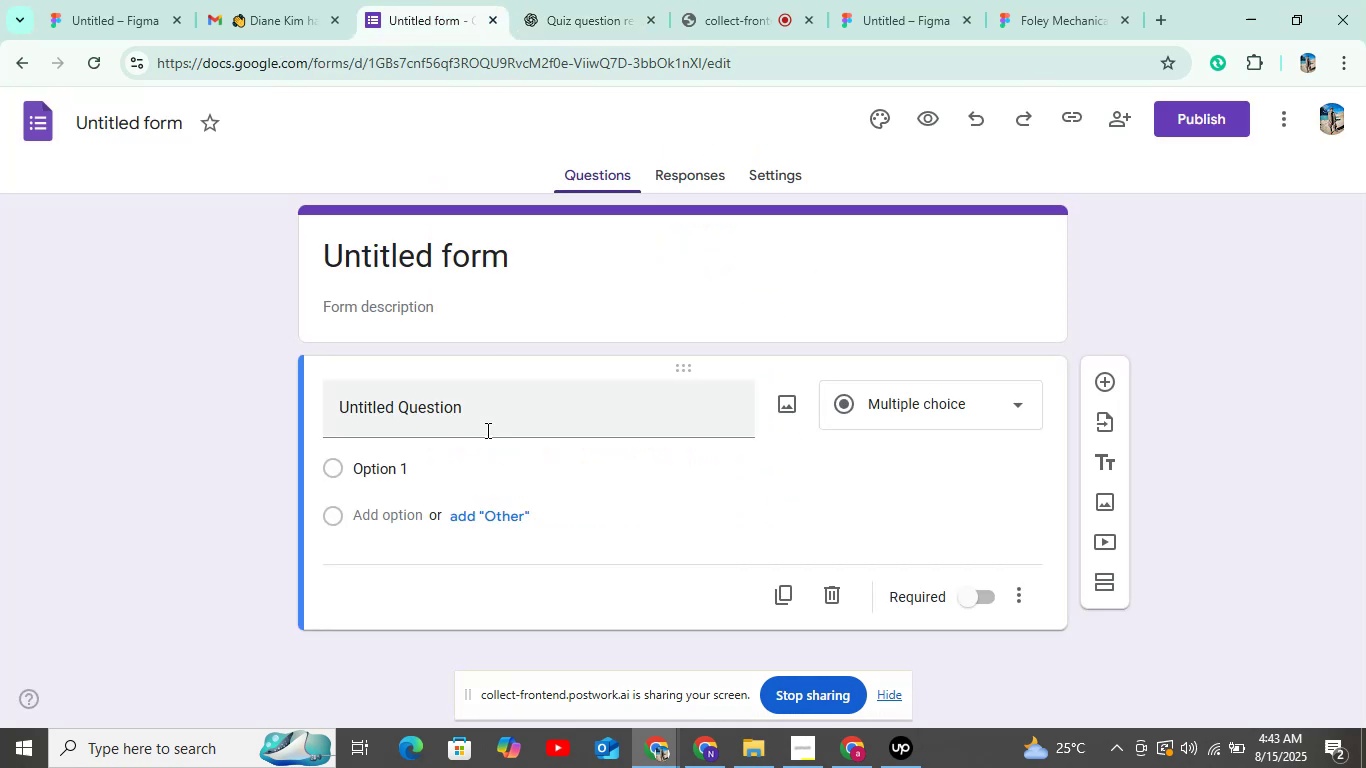 
key(Control+V)
 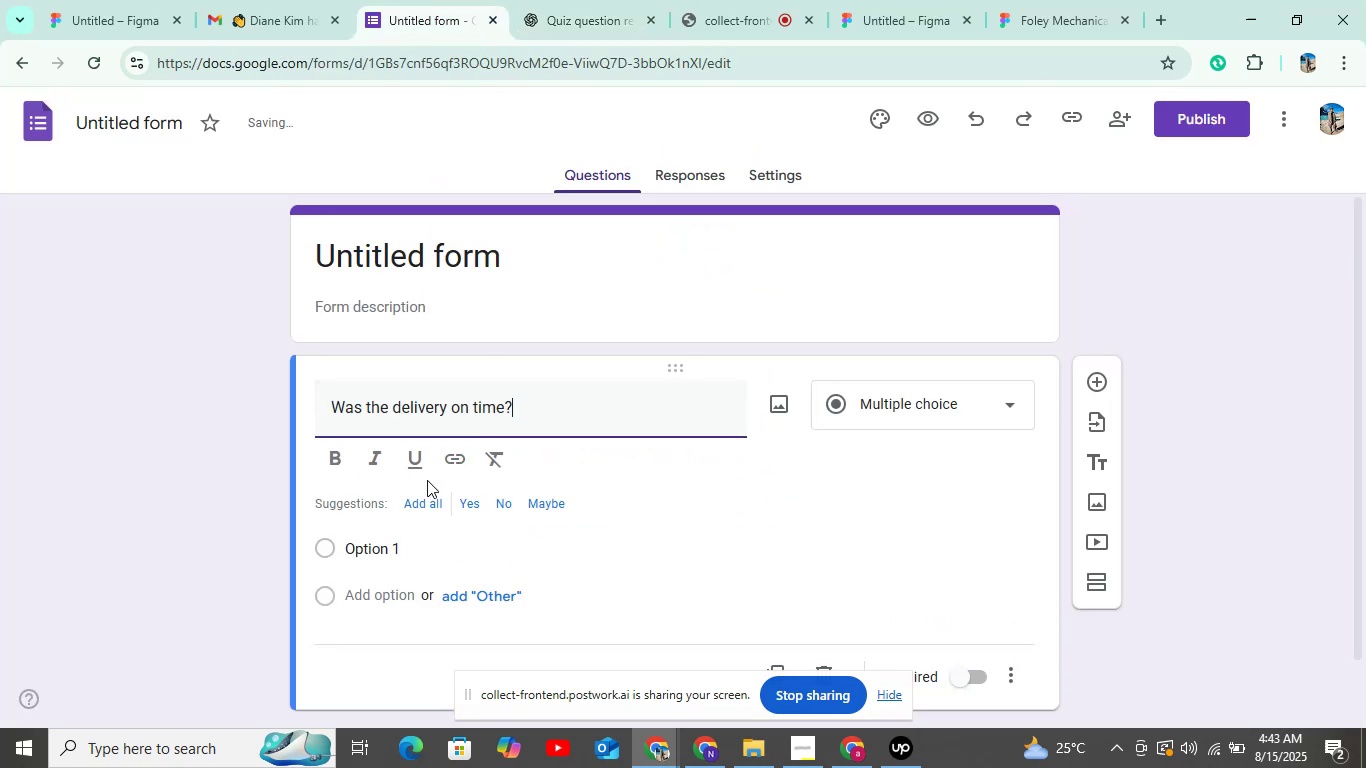 
left_click([418, 494])
 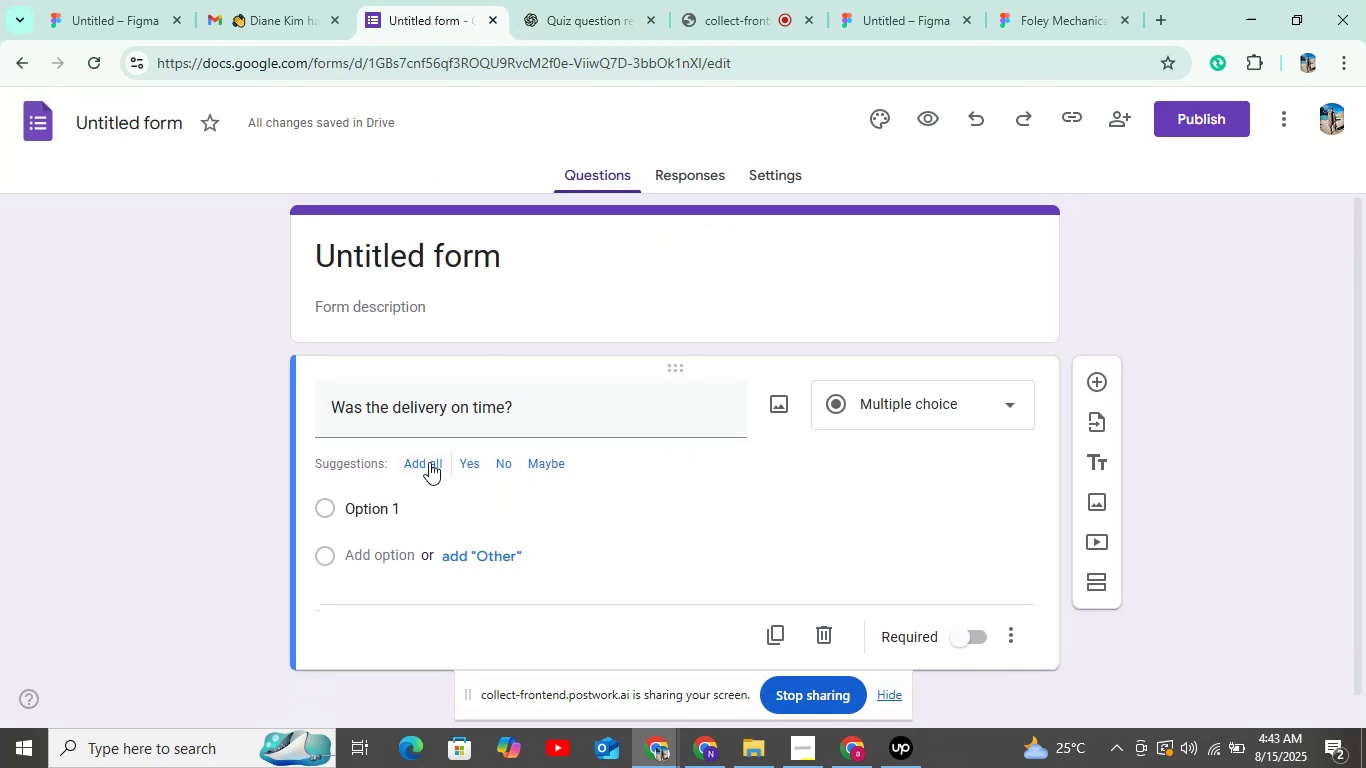 
left_click([429, 462])
 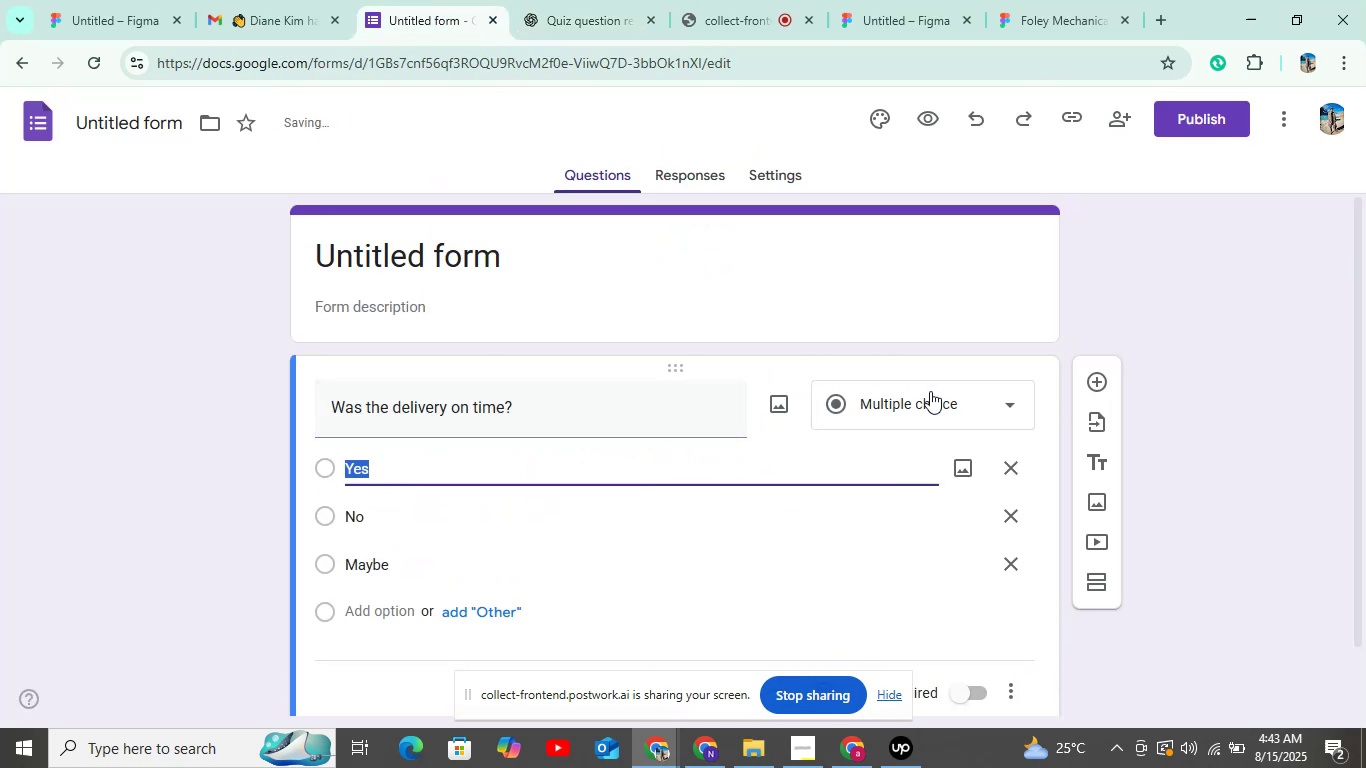 
left_click([932, 395])
 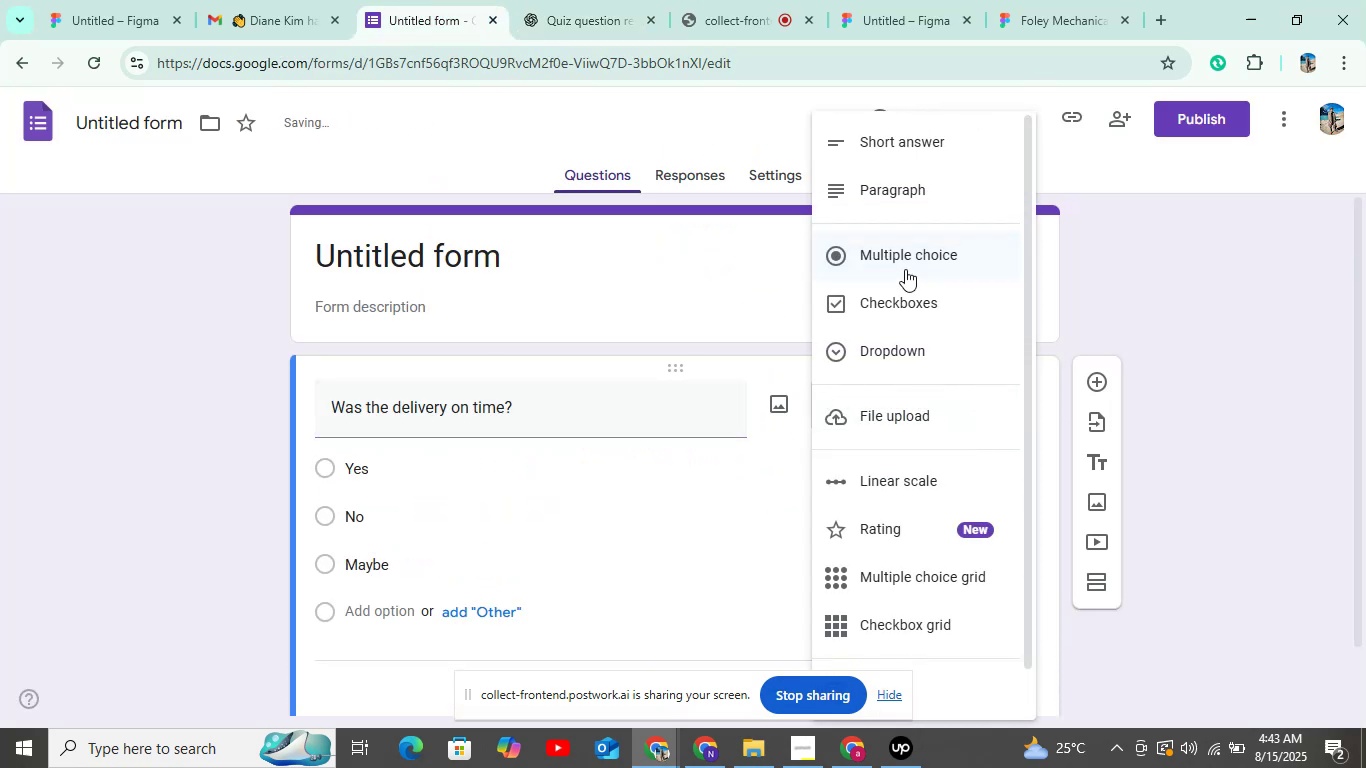 
left_click([905, 285])
 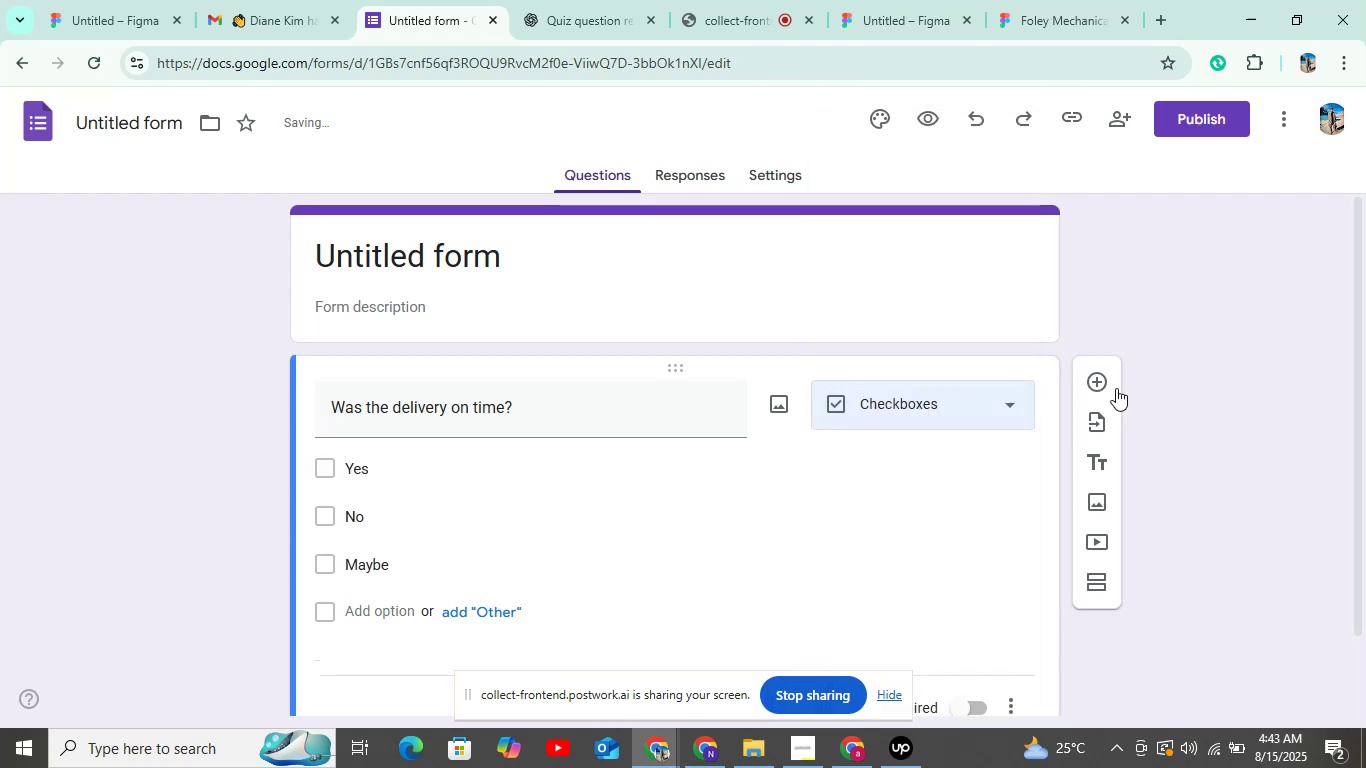 
left_click([1117, 388])
 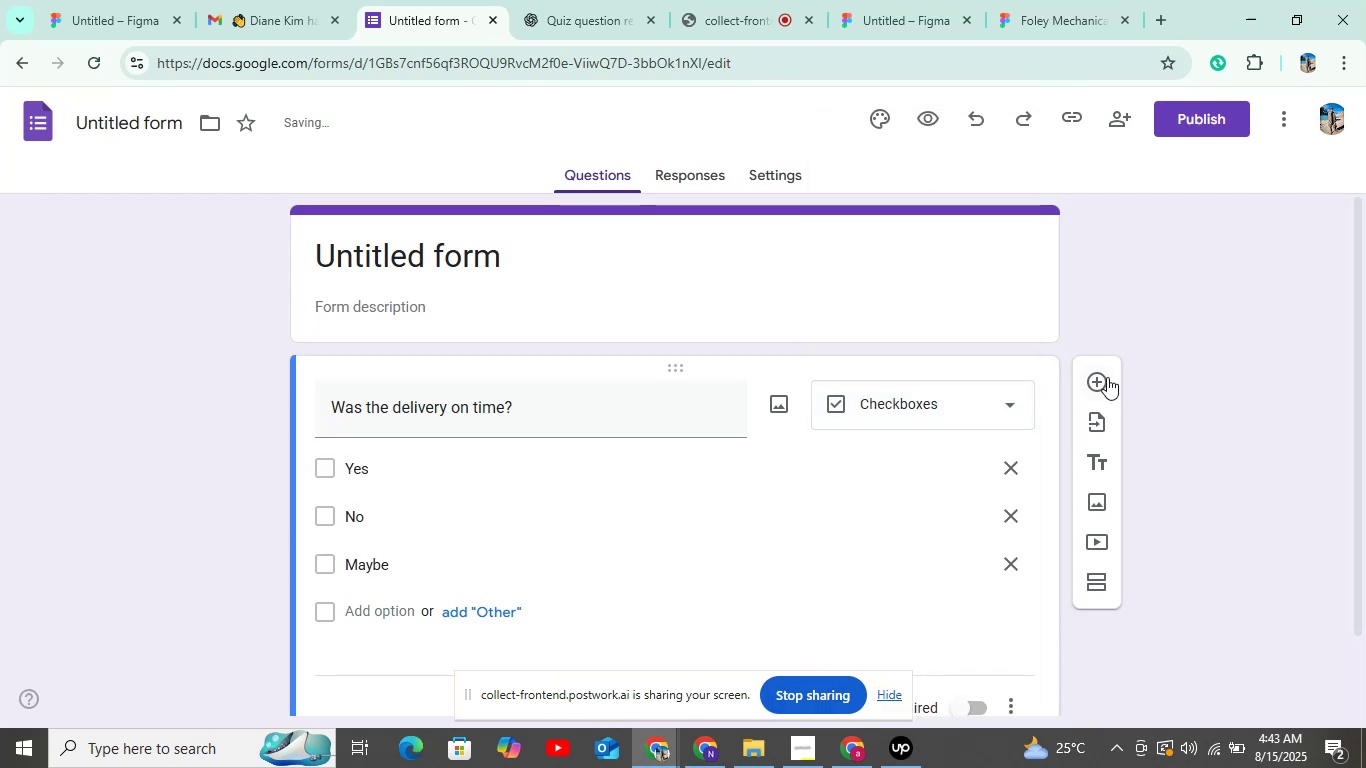 
left_click([1103, 376])
 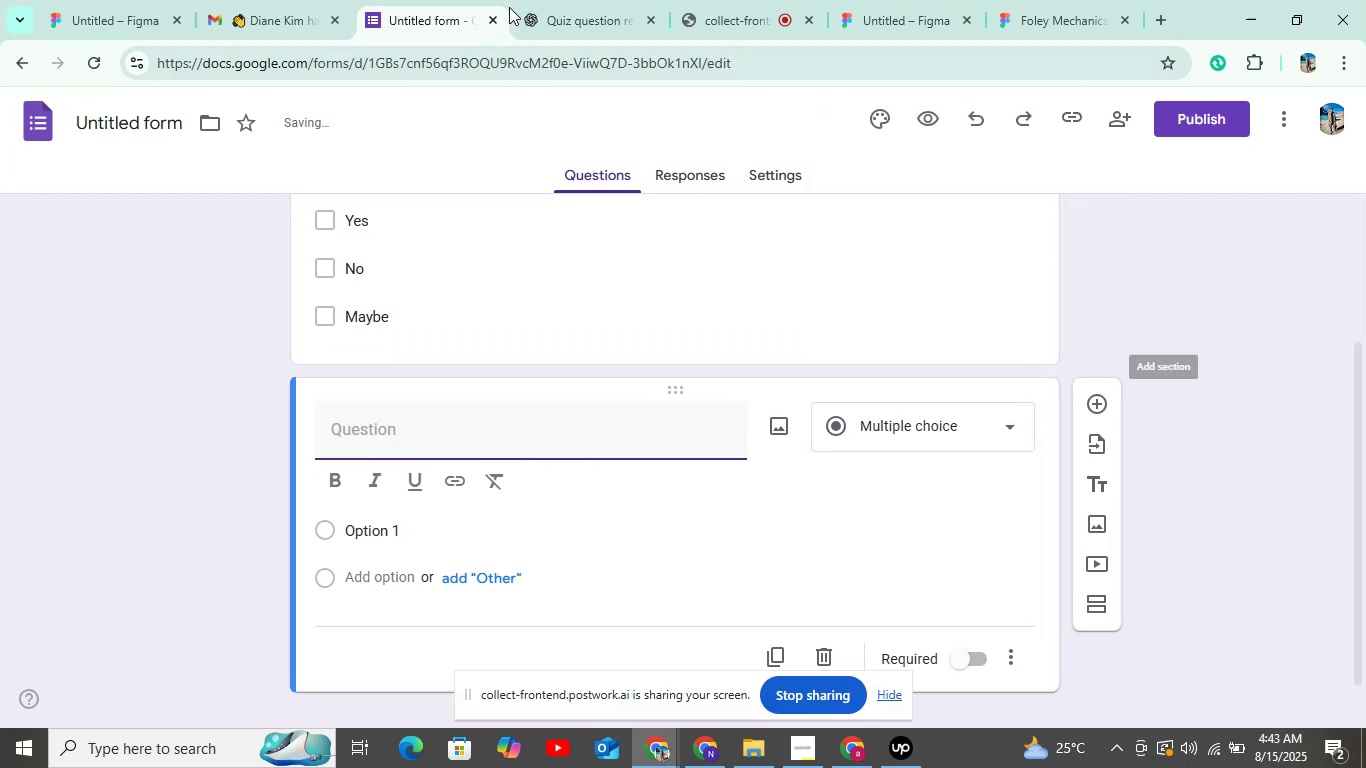 
left_click([552, 2])
 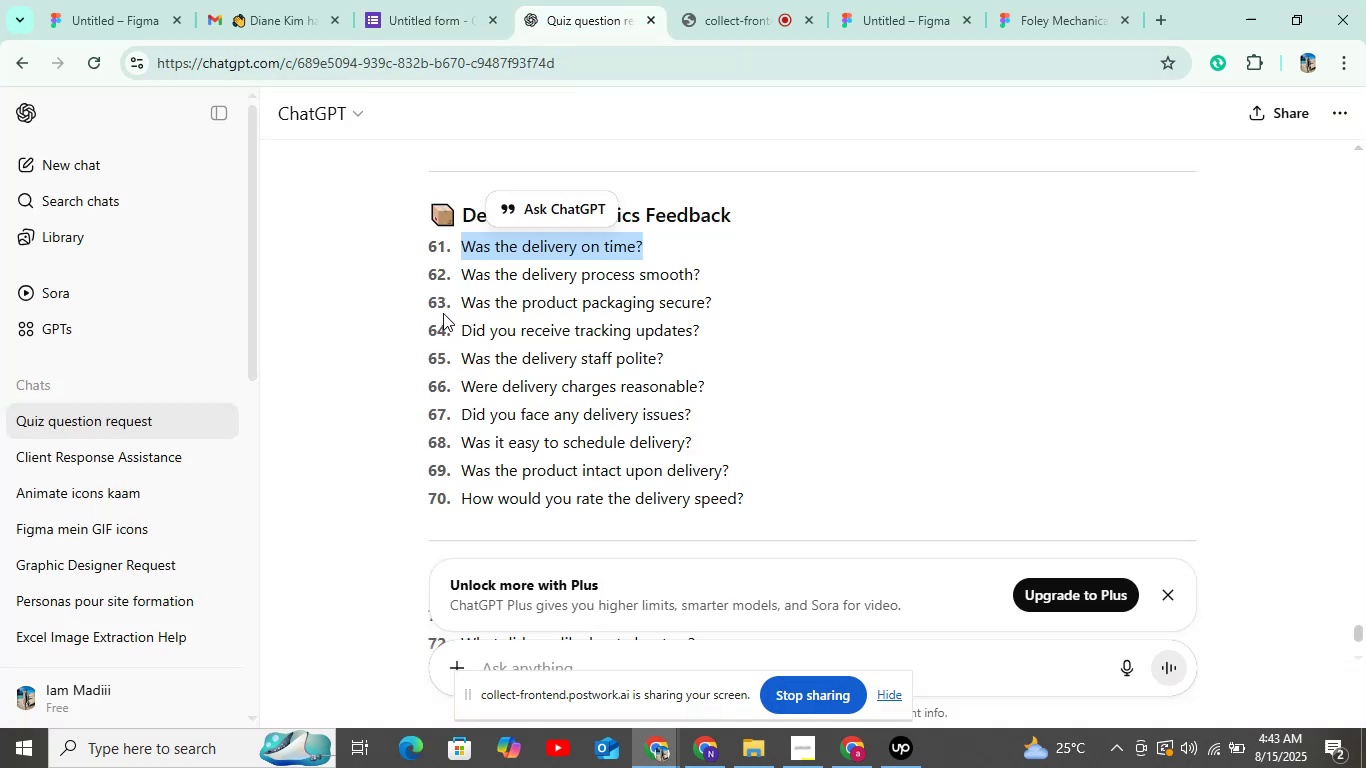 
left_click_drag(start_coordinate=[458, 269], to_coordinate=[825, 267])
 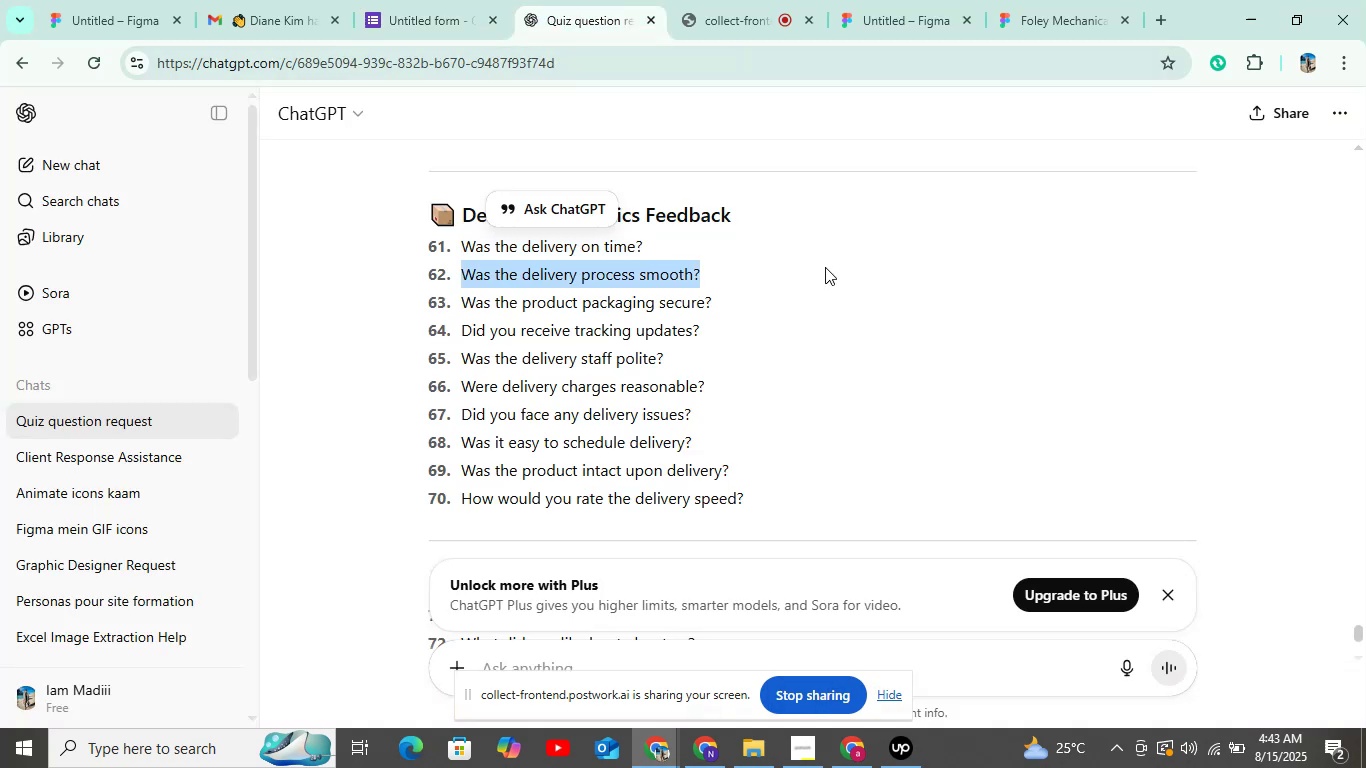 
key(Control+C)
 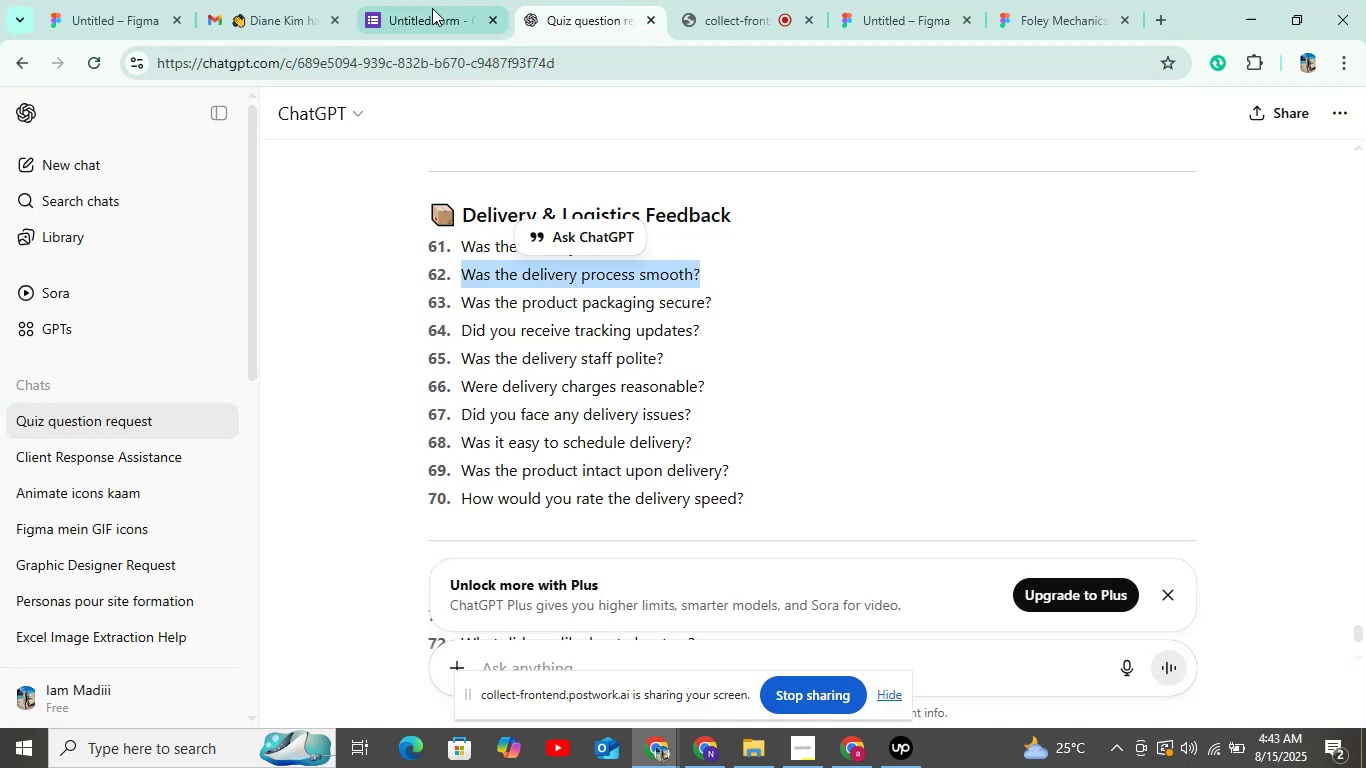 
left_click([431, 8])
 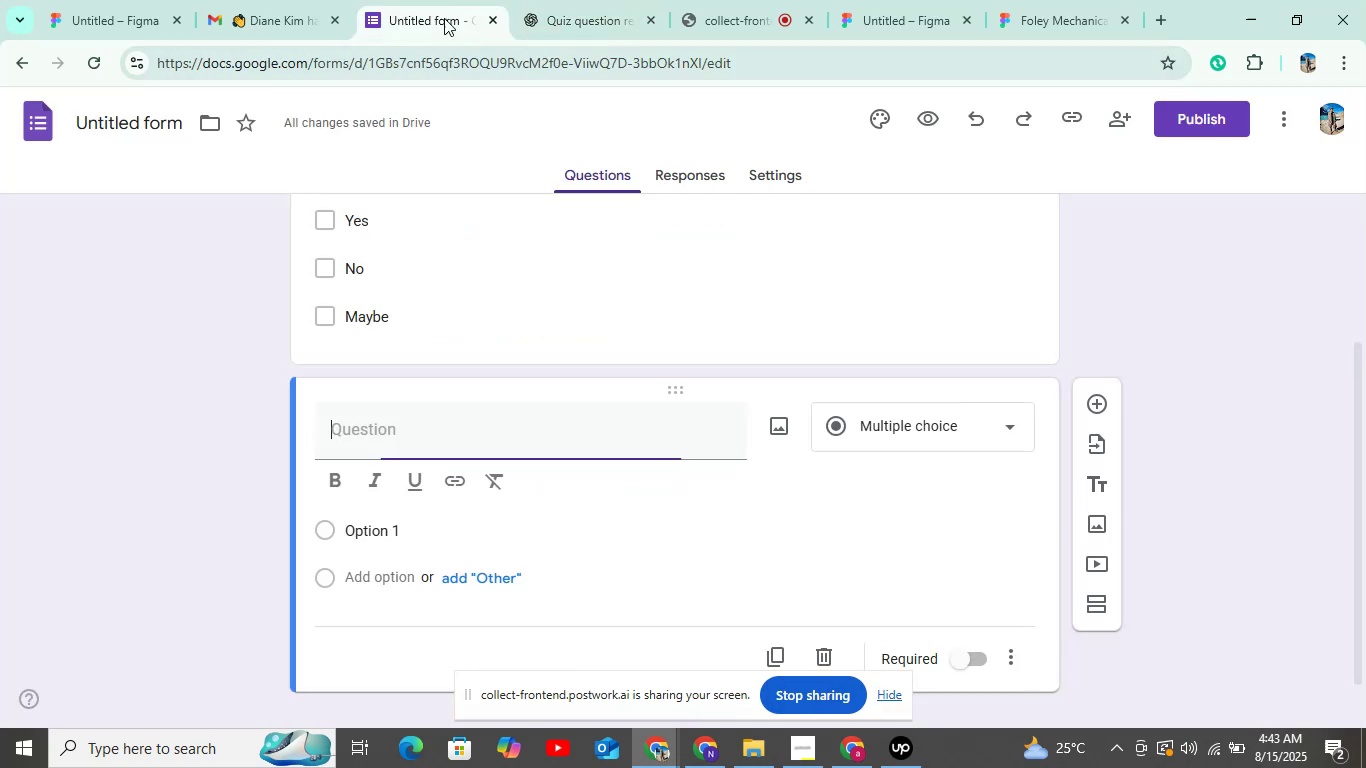 
key(Control+V)
 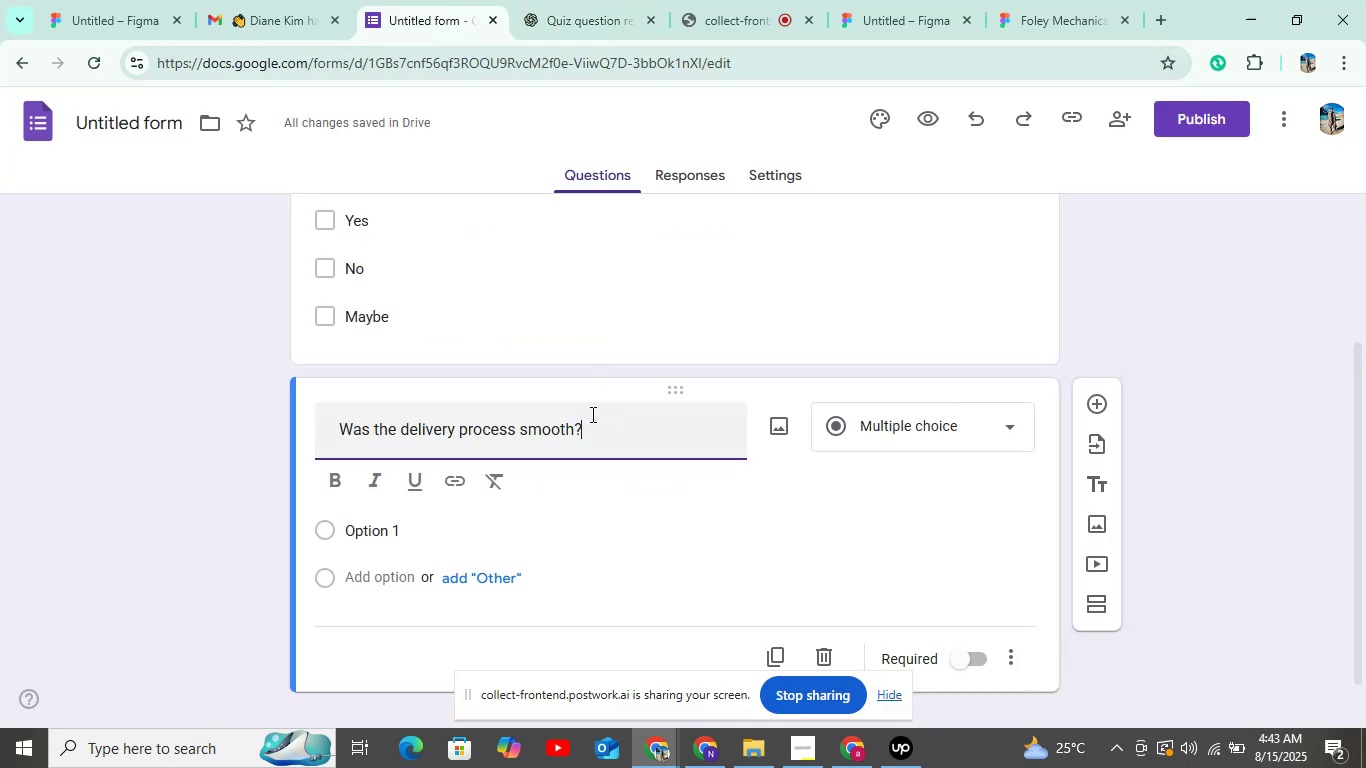 
mouse_move([912, 449])
 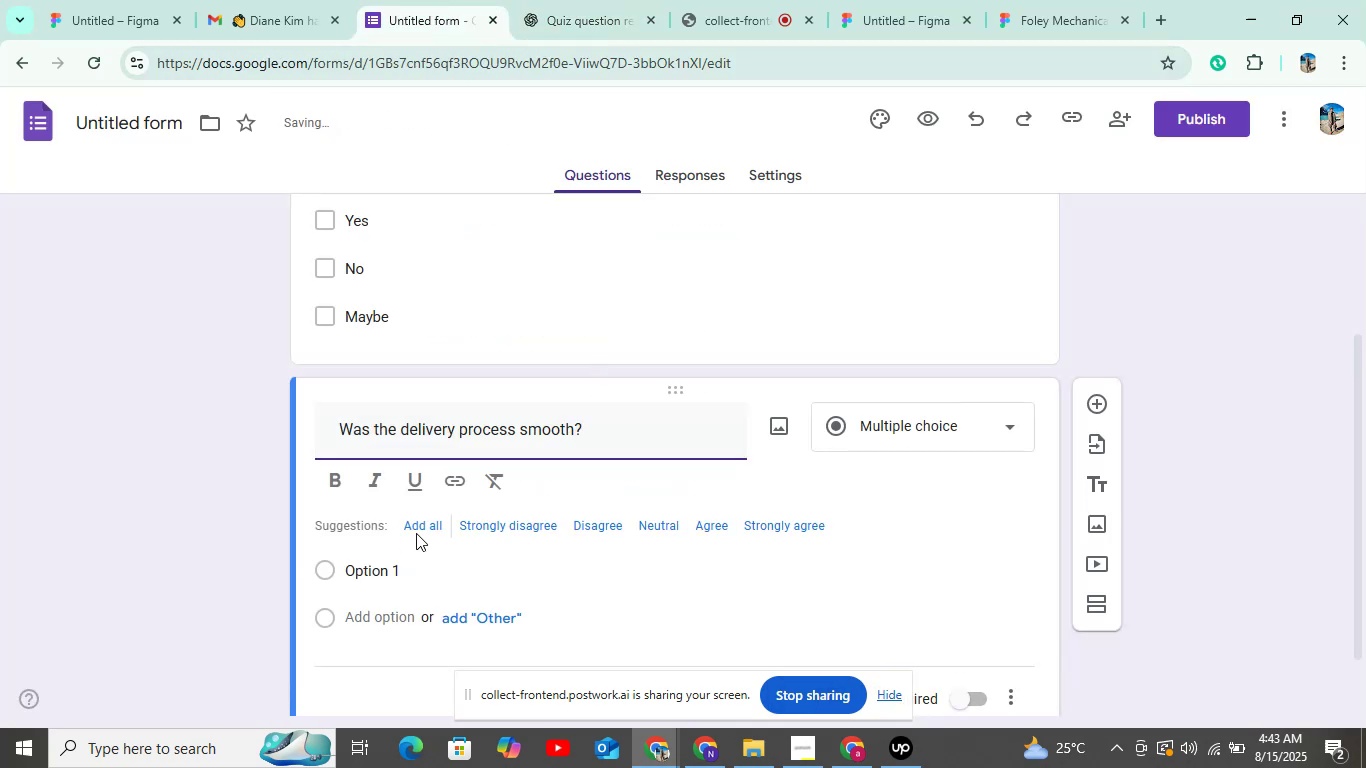 
left_click([421, 532])
 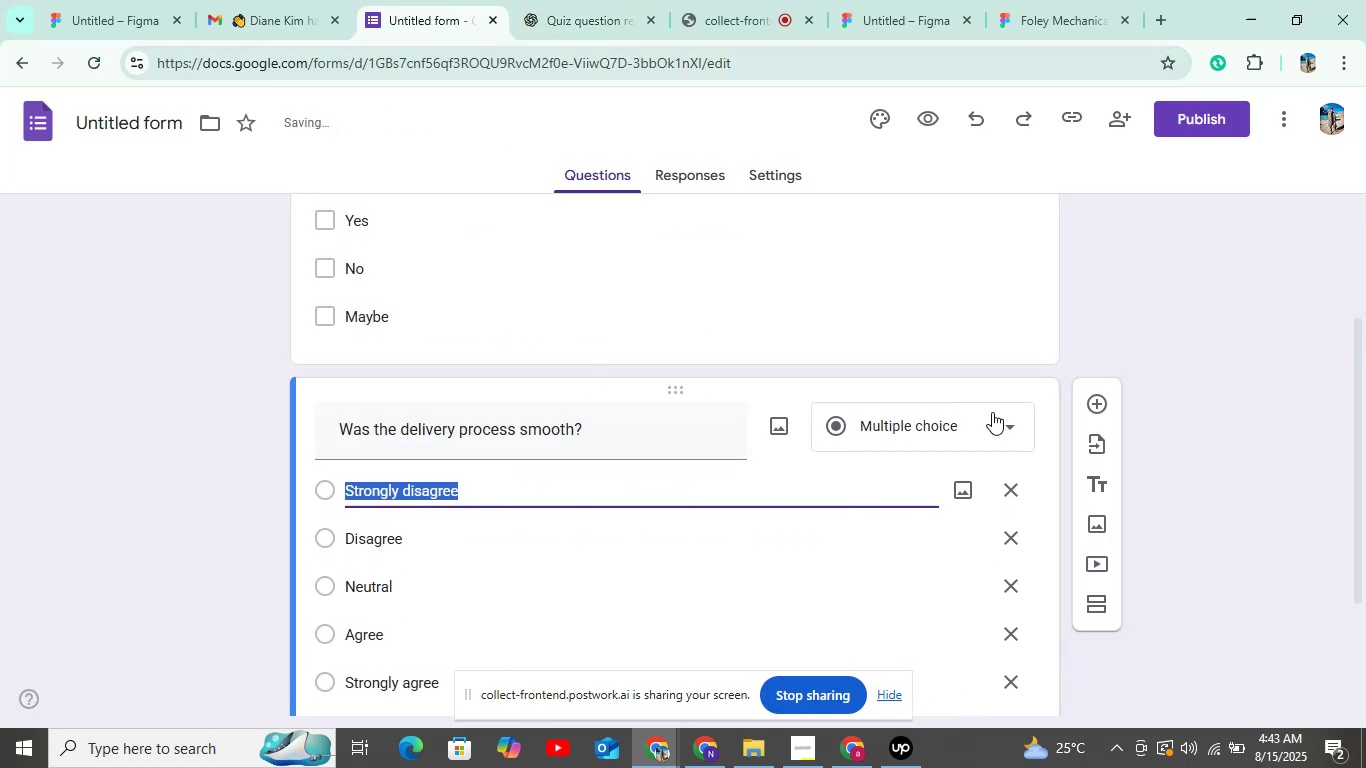 
left_click([982, 407])
 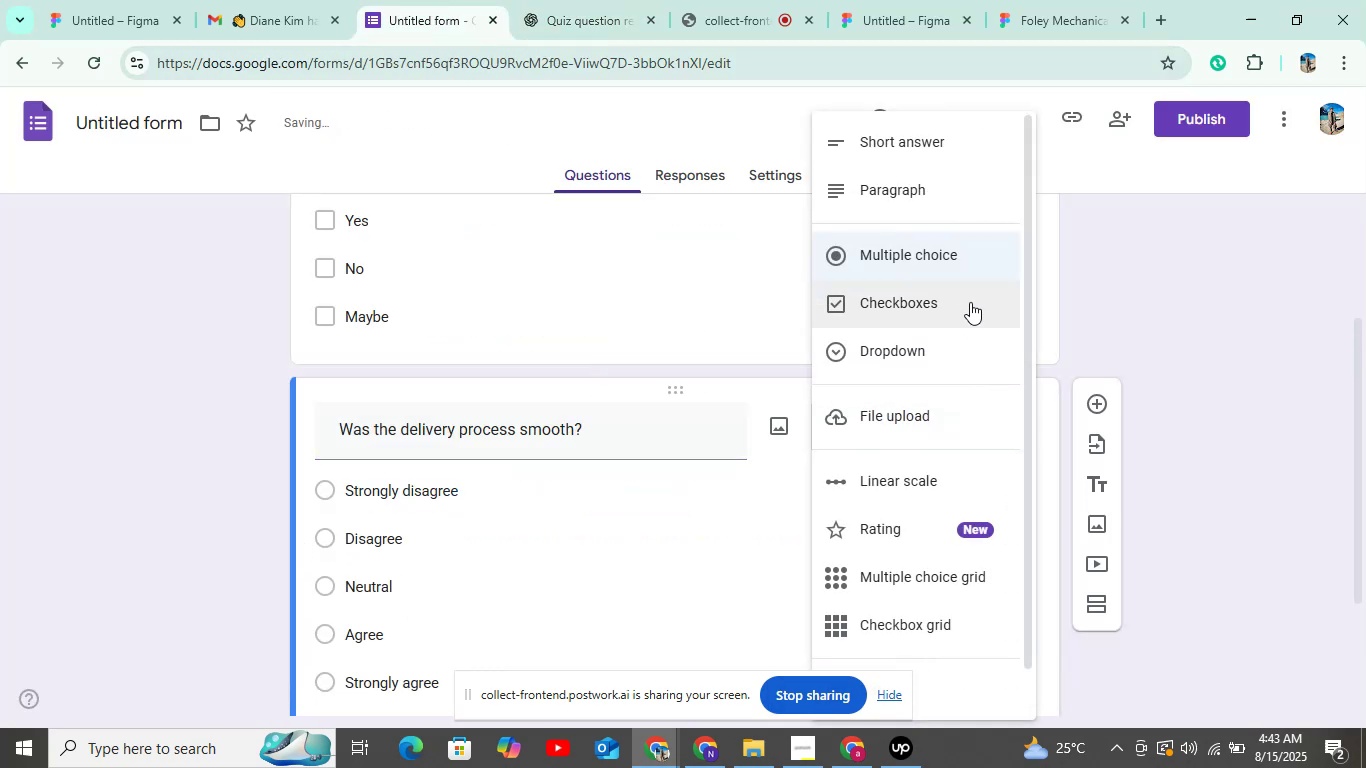 
left_click([970, 301])
 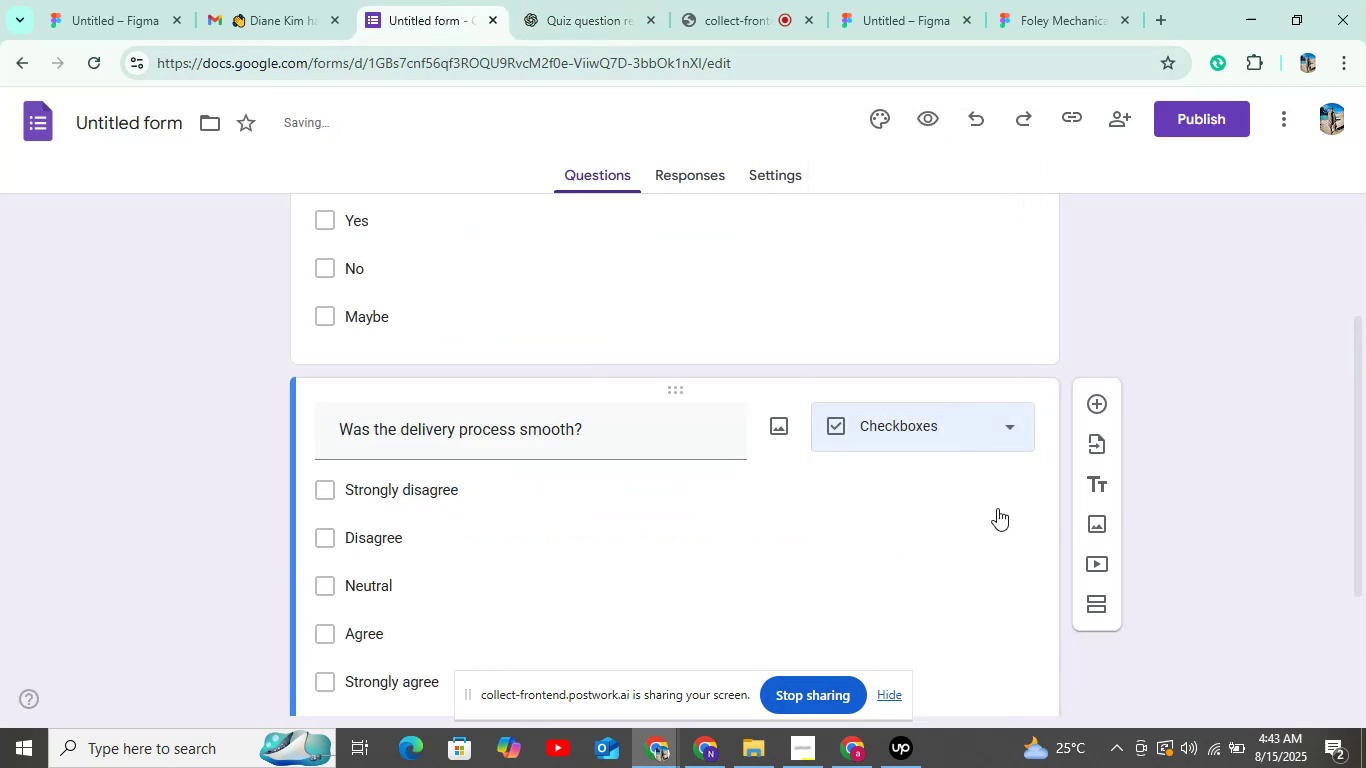 
scroll: coordinate [1011, 526], scroll_direction: down, amount: 7.0
 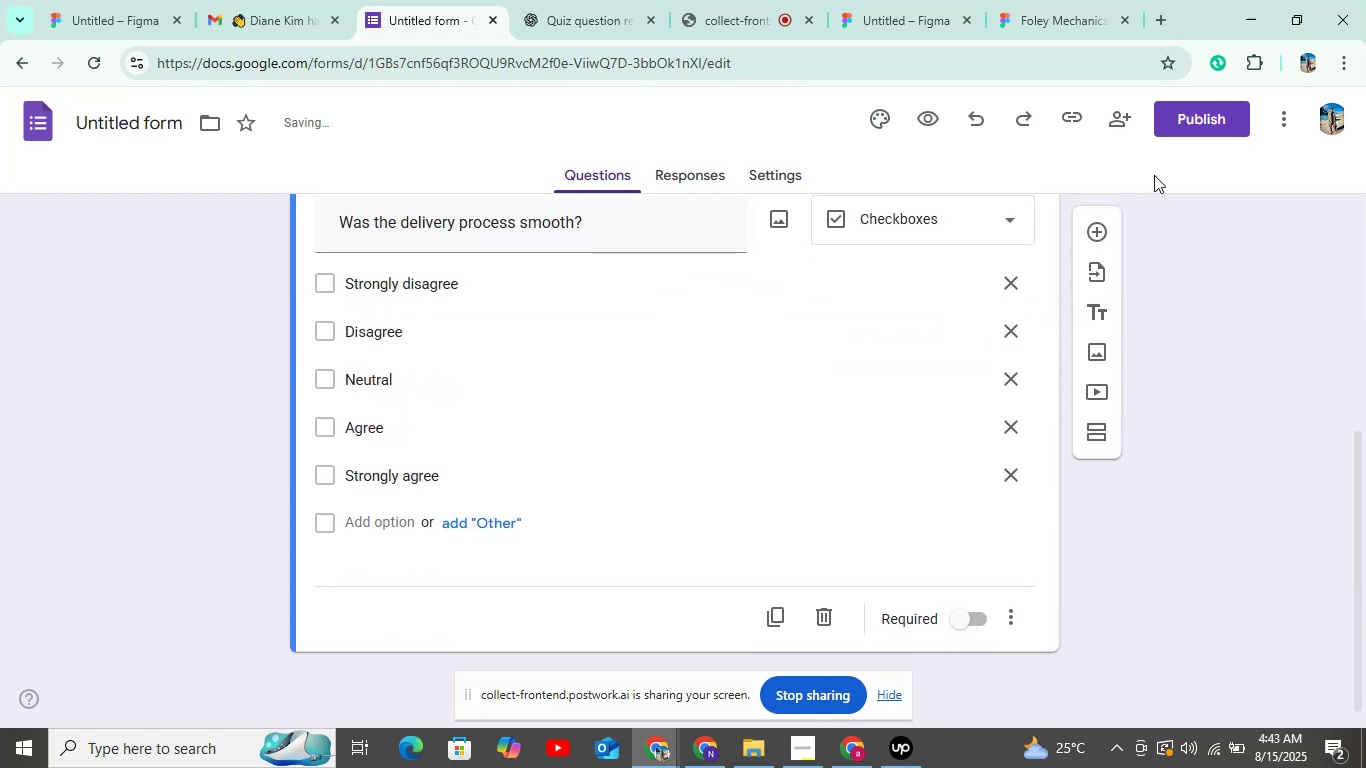 
left_click([1099, 225])
 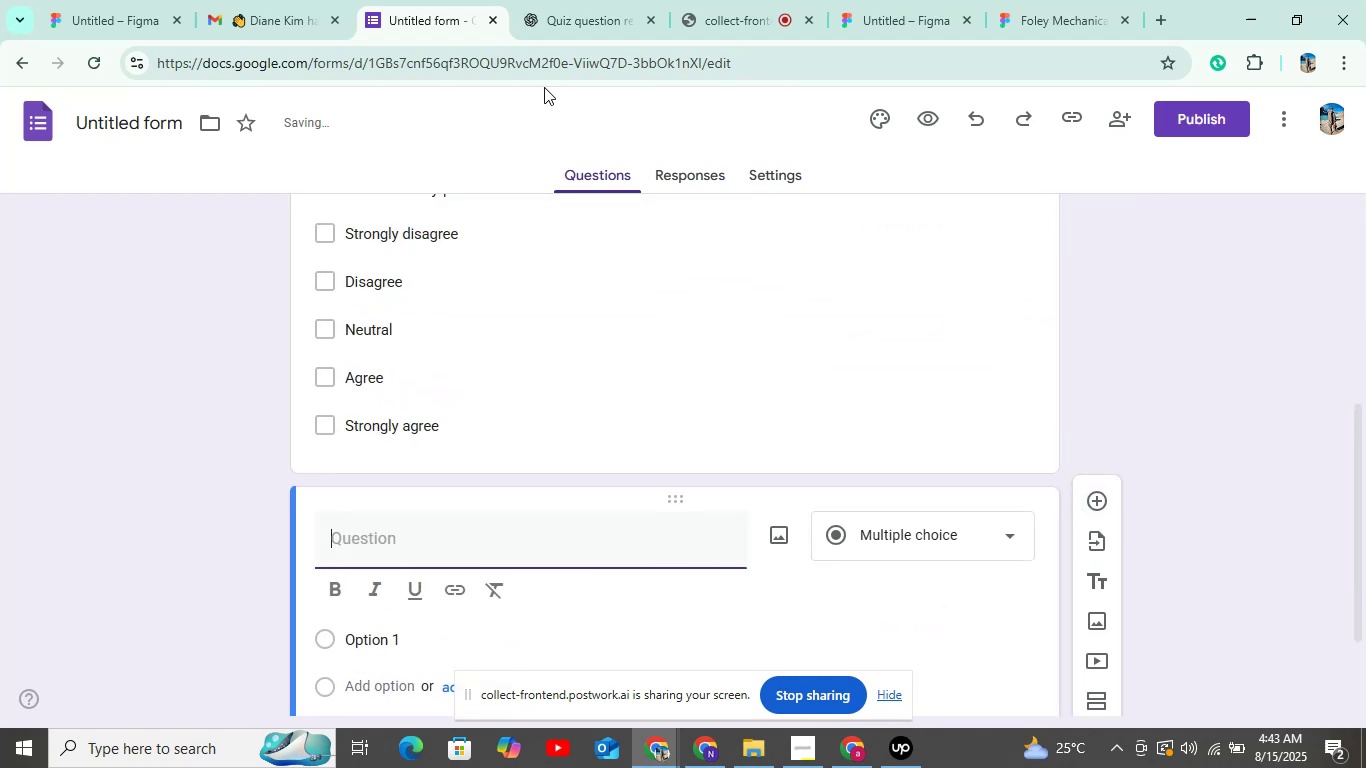 
left_click([552, 0])
 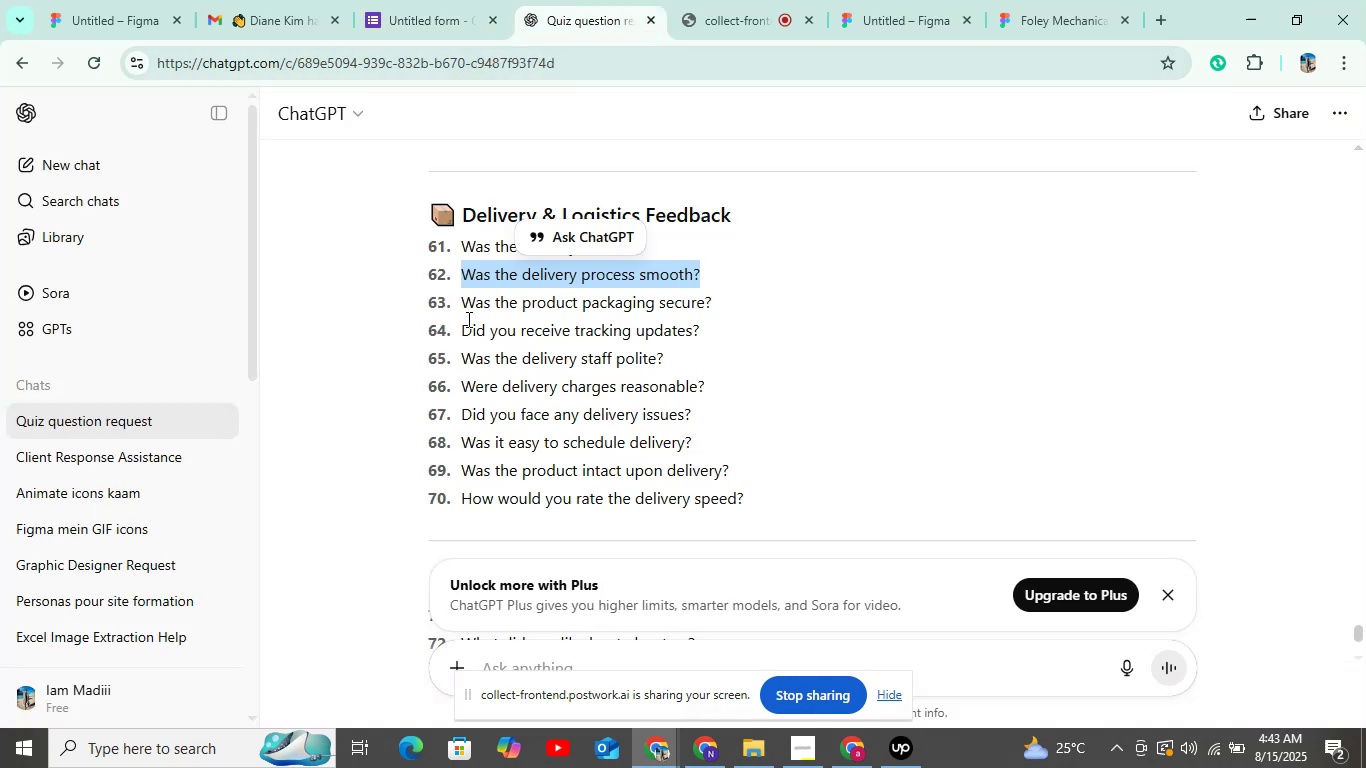 
left_click_drag(start_coordinate=[464, 295], to_coordinate=[812, 287])
 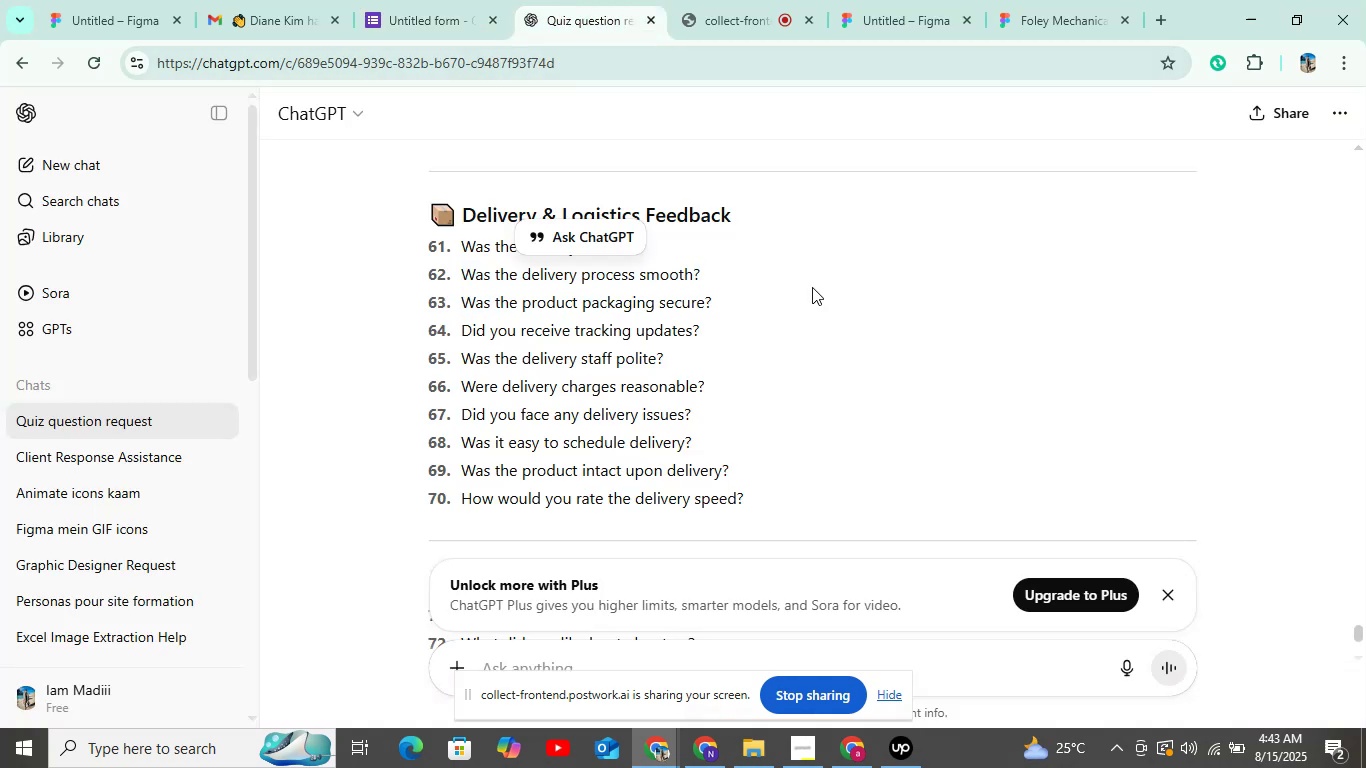 
key(Control+ControlLeft)
 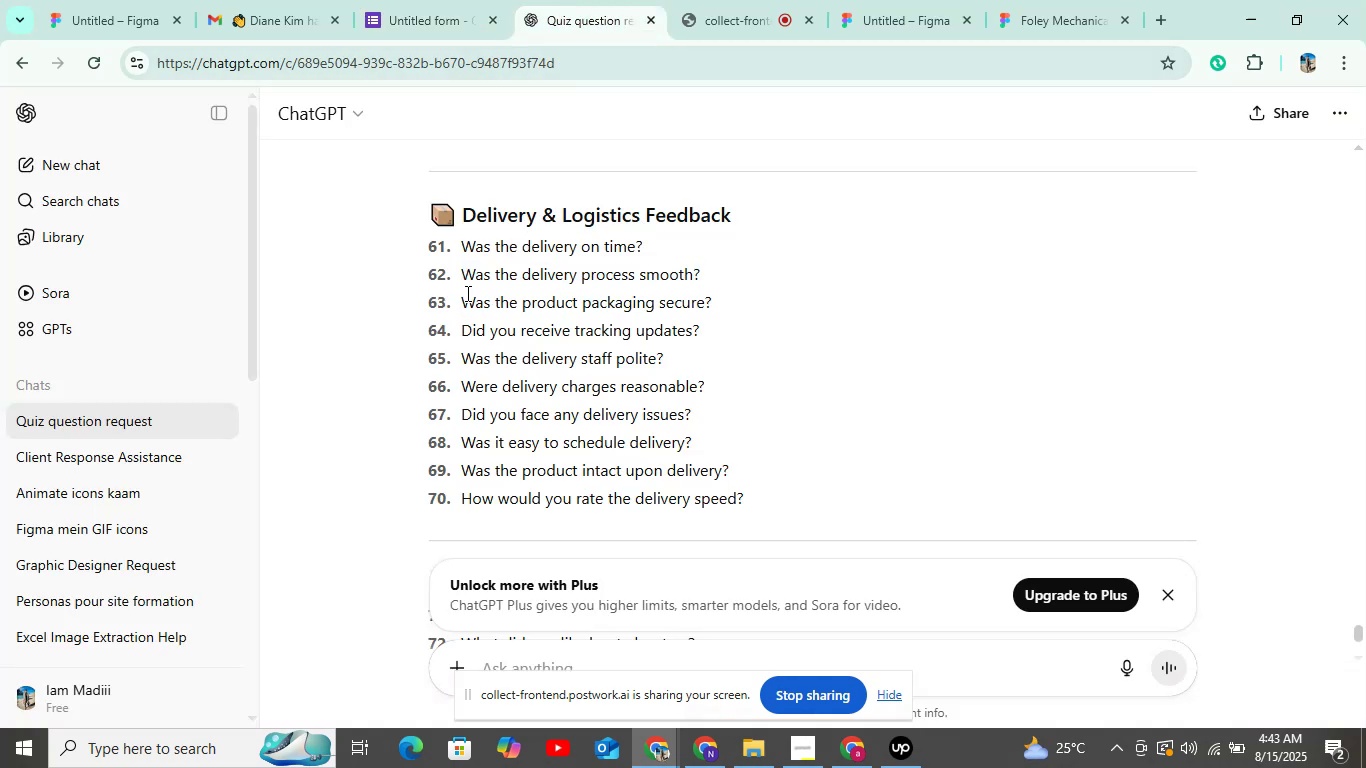 
left_click_drag(start_coordinate=[462, 302], to_coordinate=[677, 307])
 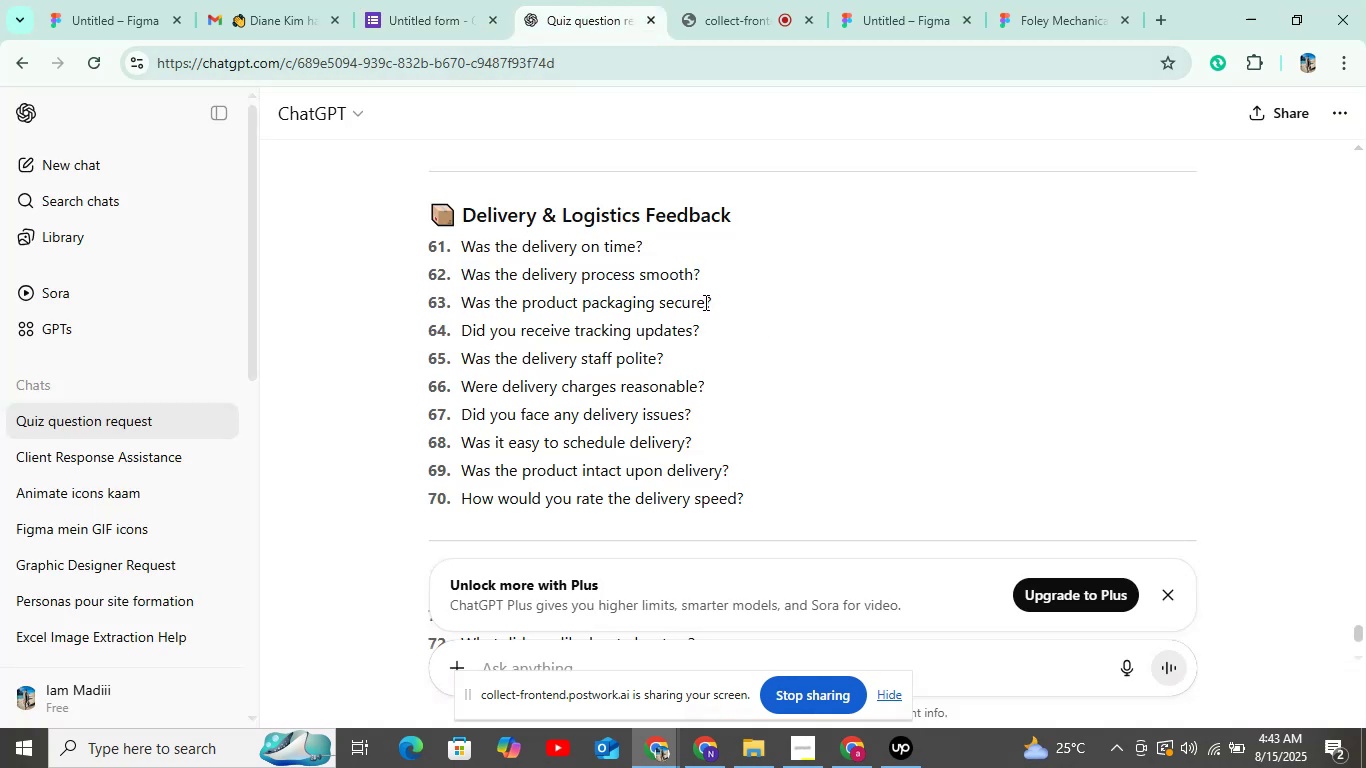 
left_click_drag(start_coordinate=[713, 302], to_coordinate=[467, 305])
 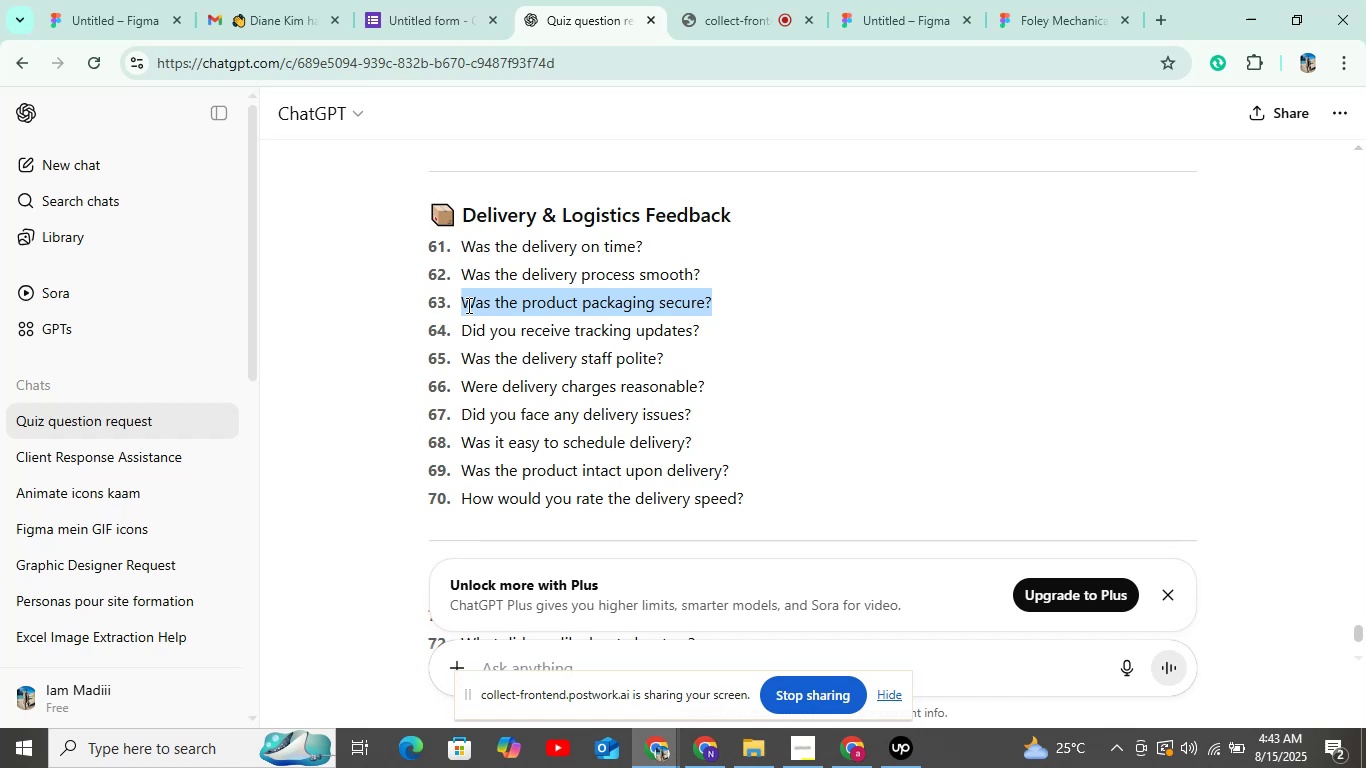 
key(Control+C)
 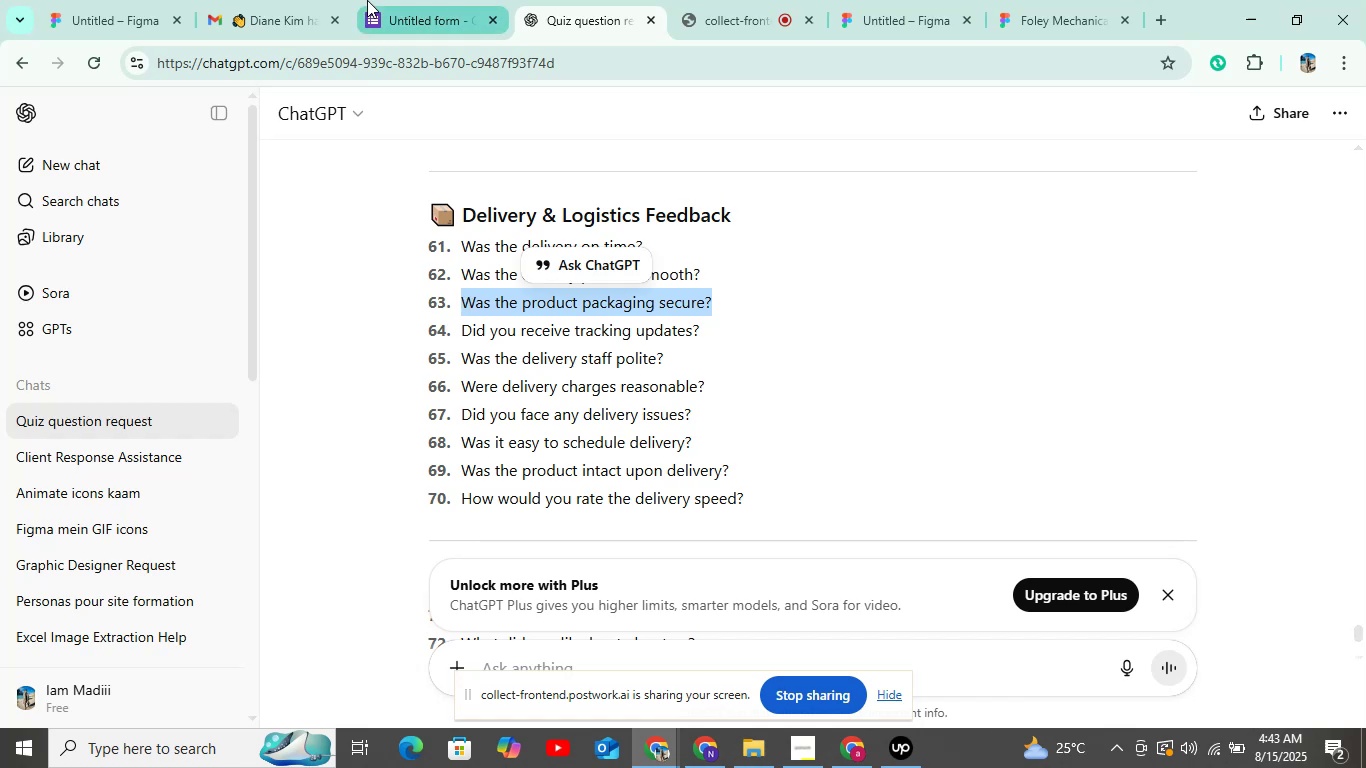 
left_click([417, 0])
 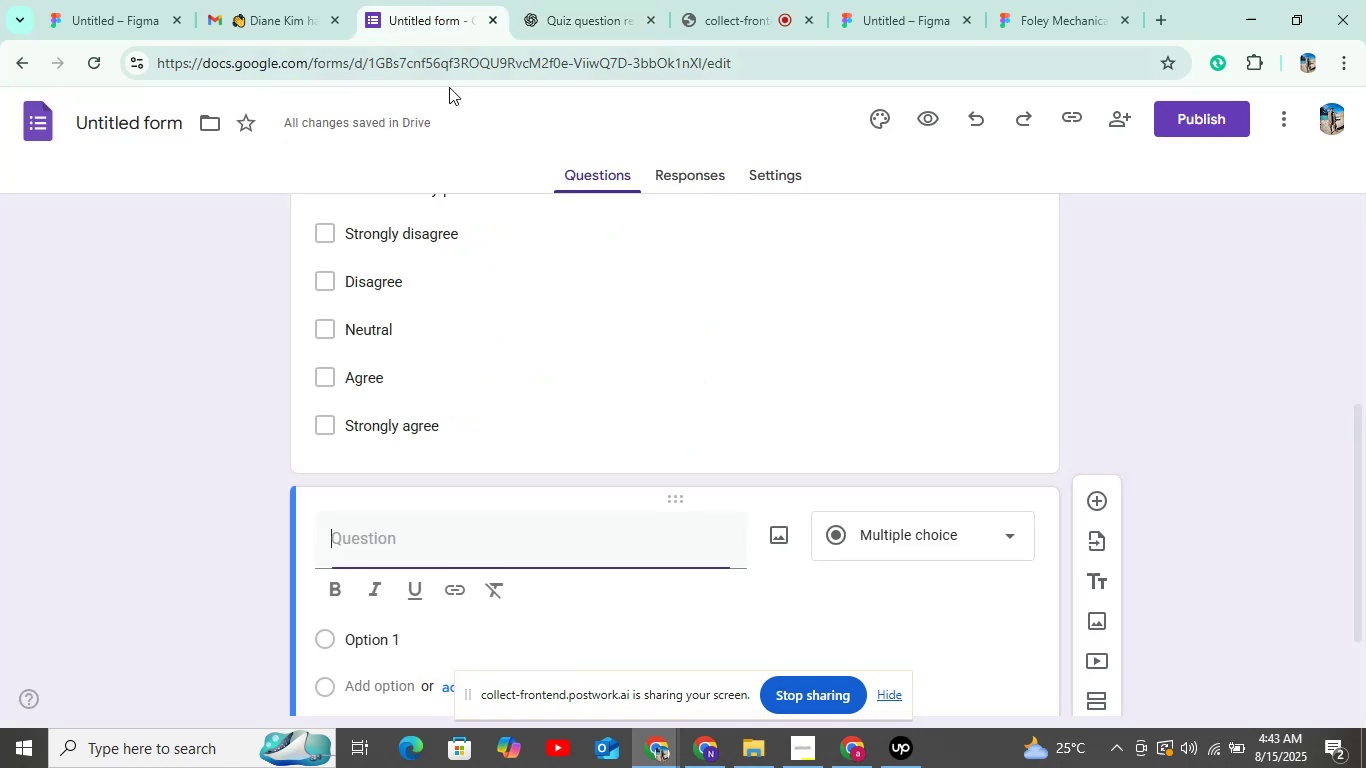 
key(Control+V)
 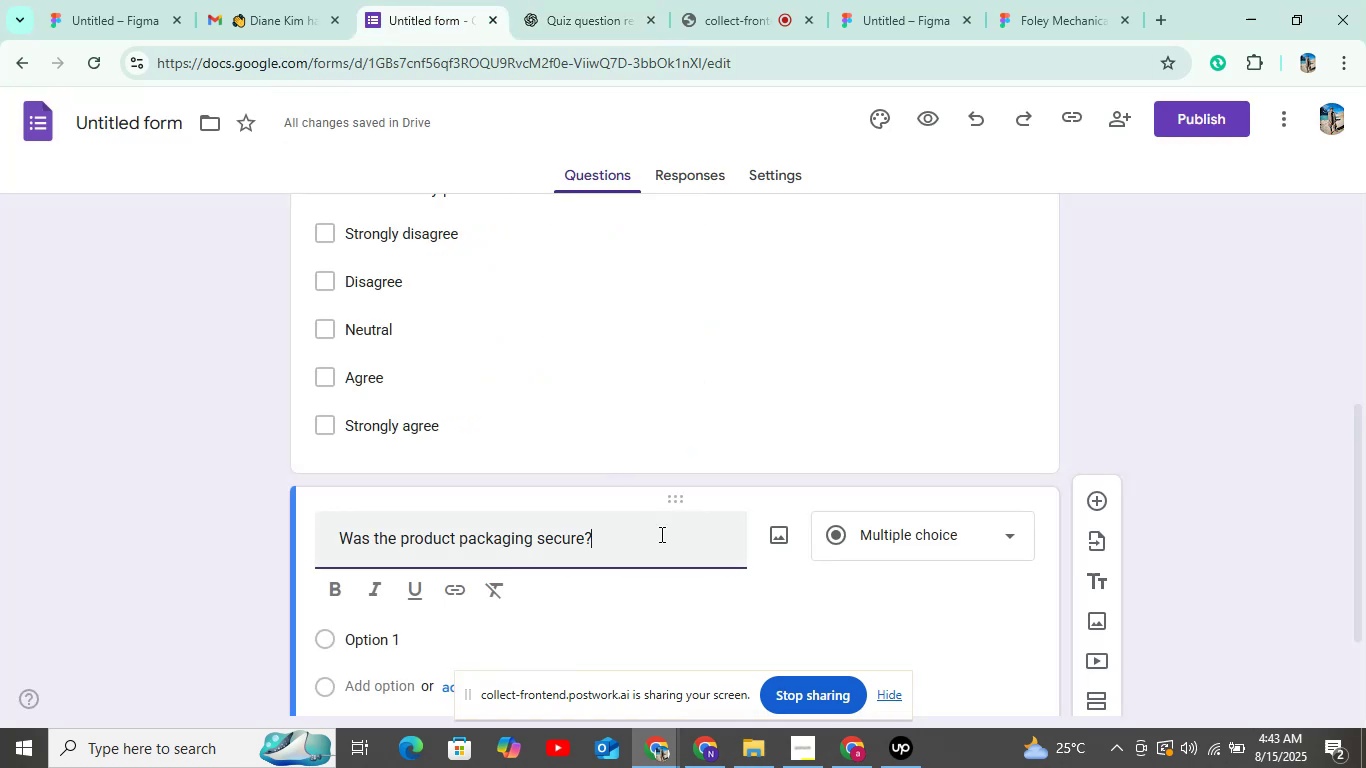 
scroll: coordinate [897, 415], scroll_direction: down, amount: 11.0
 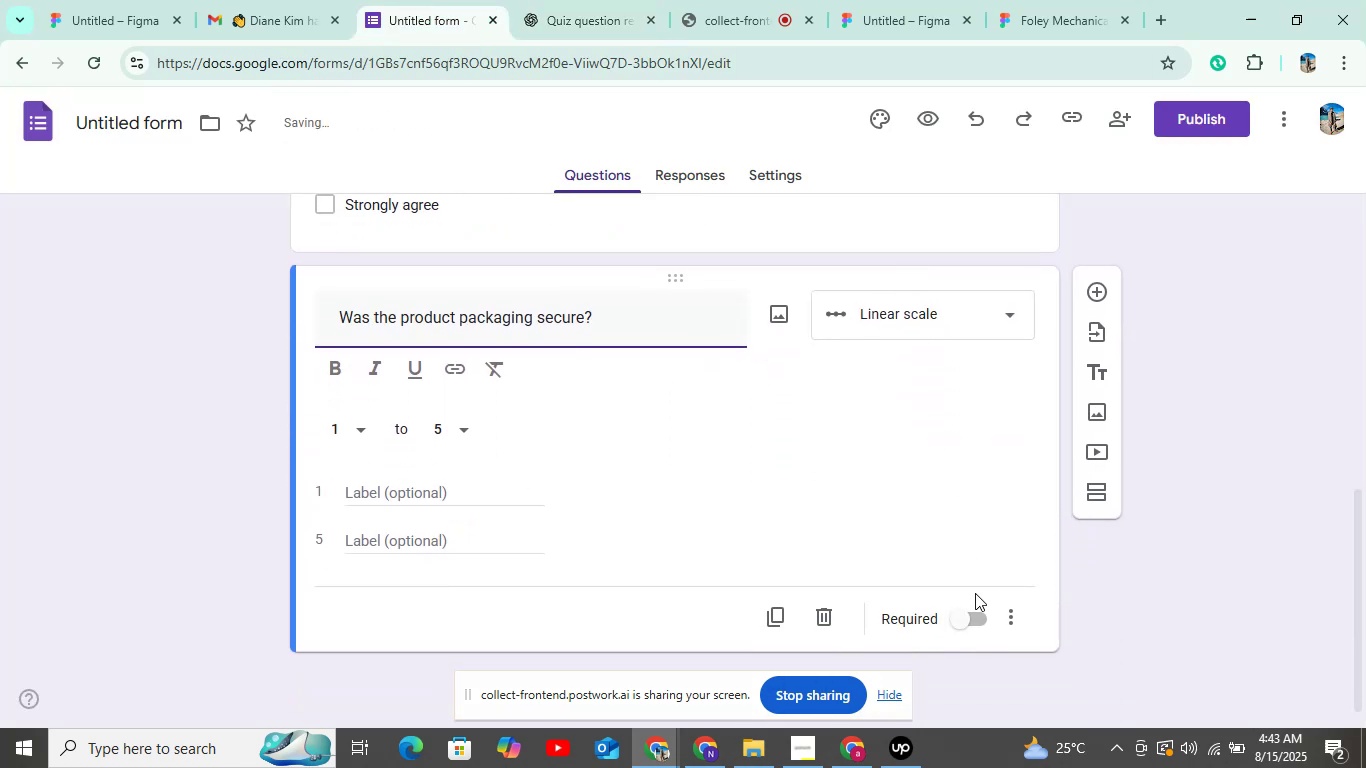 
left_click([967, 621])
 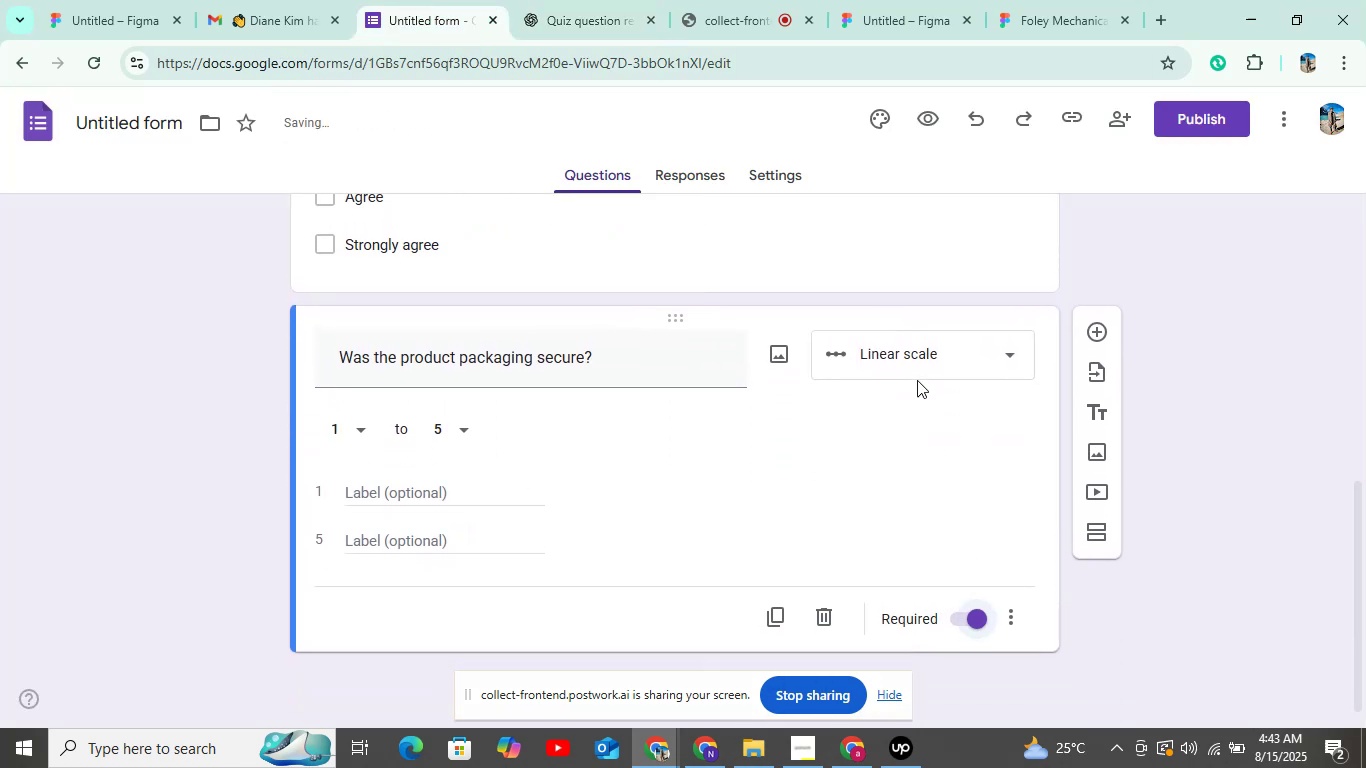 
left_click([916, 358])
 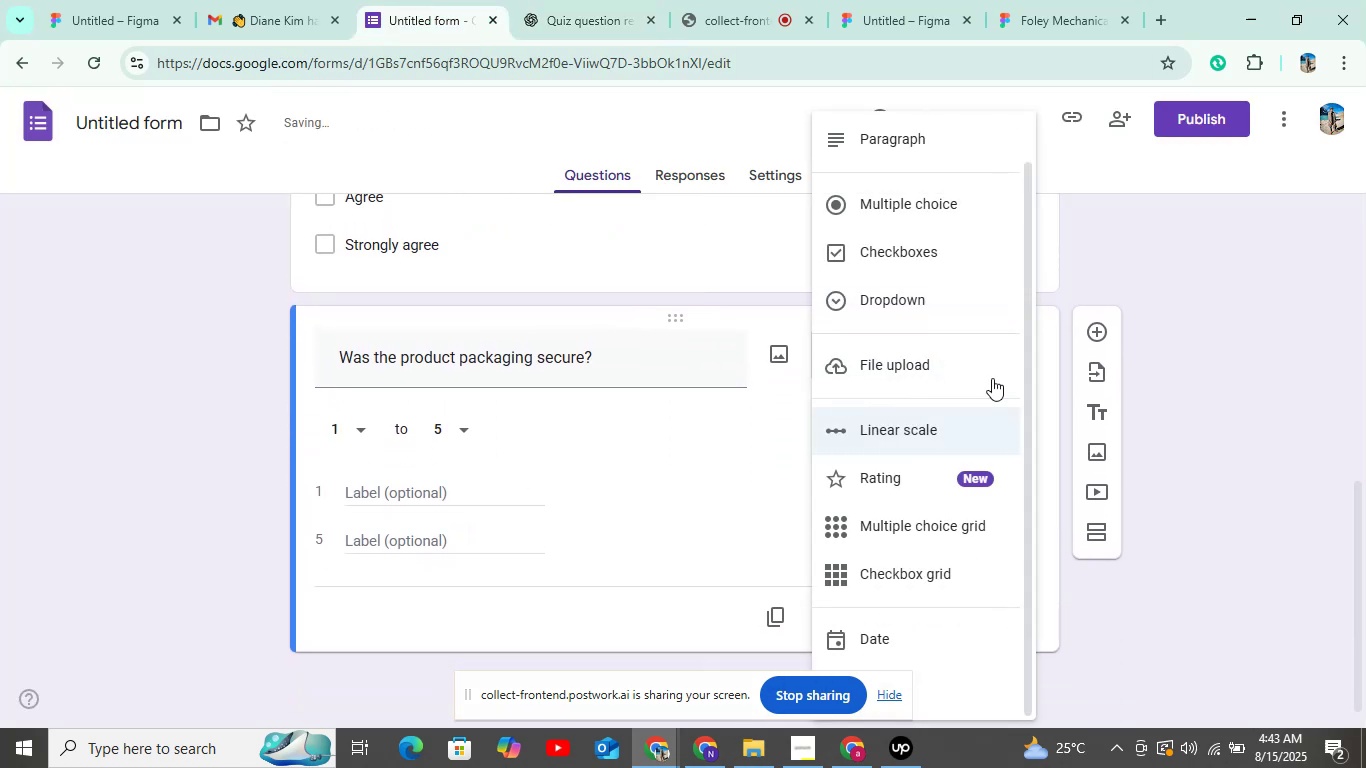 
left_click([1197, 395])
 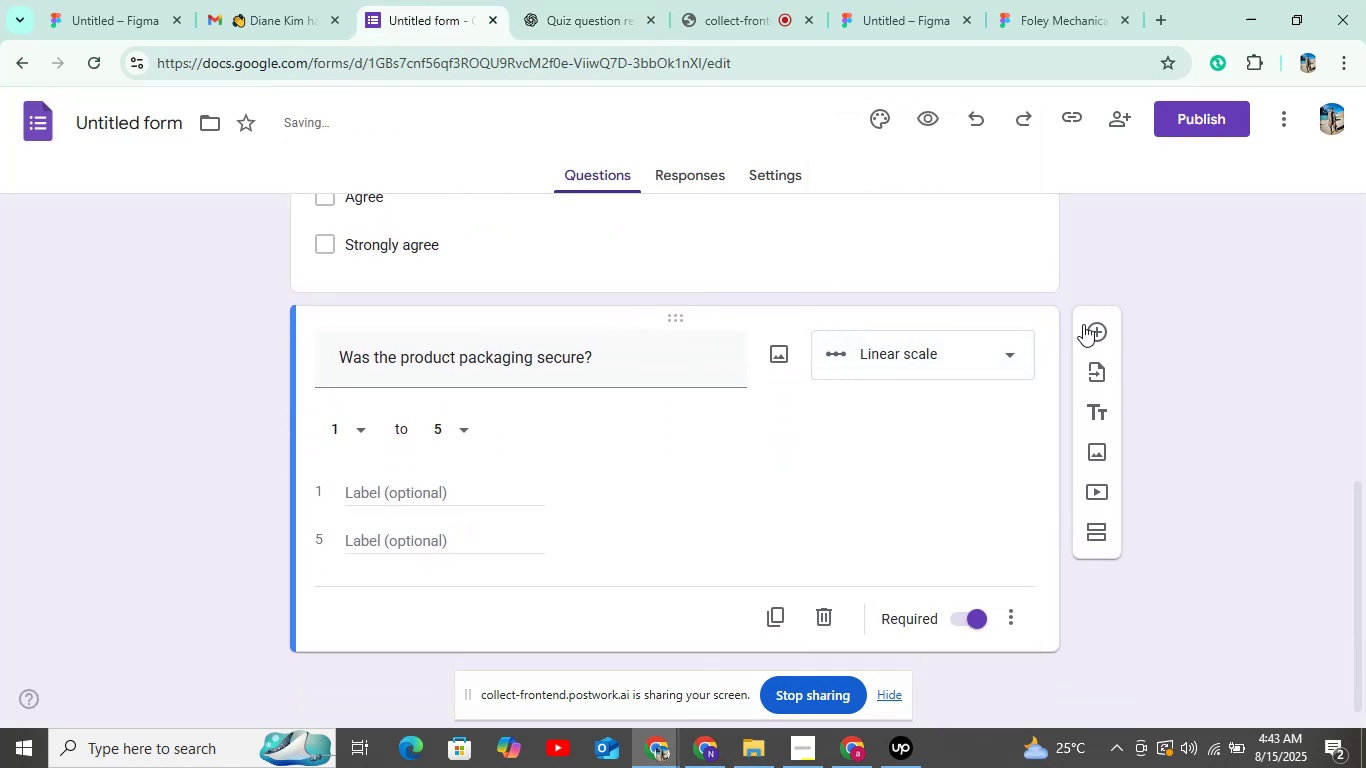 
left_click([1087, 326])
 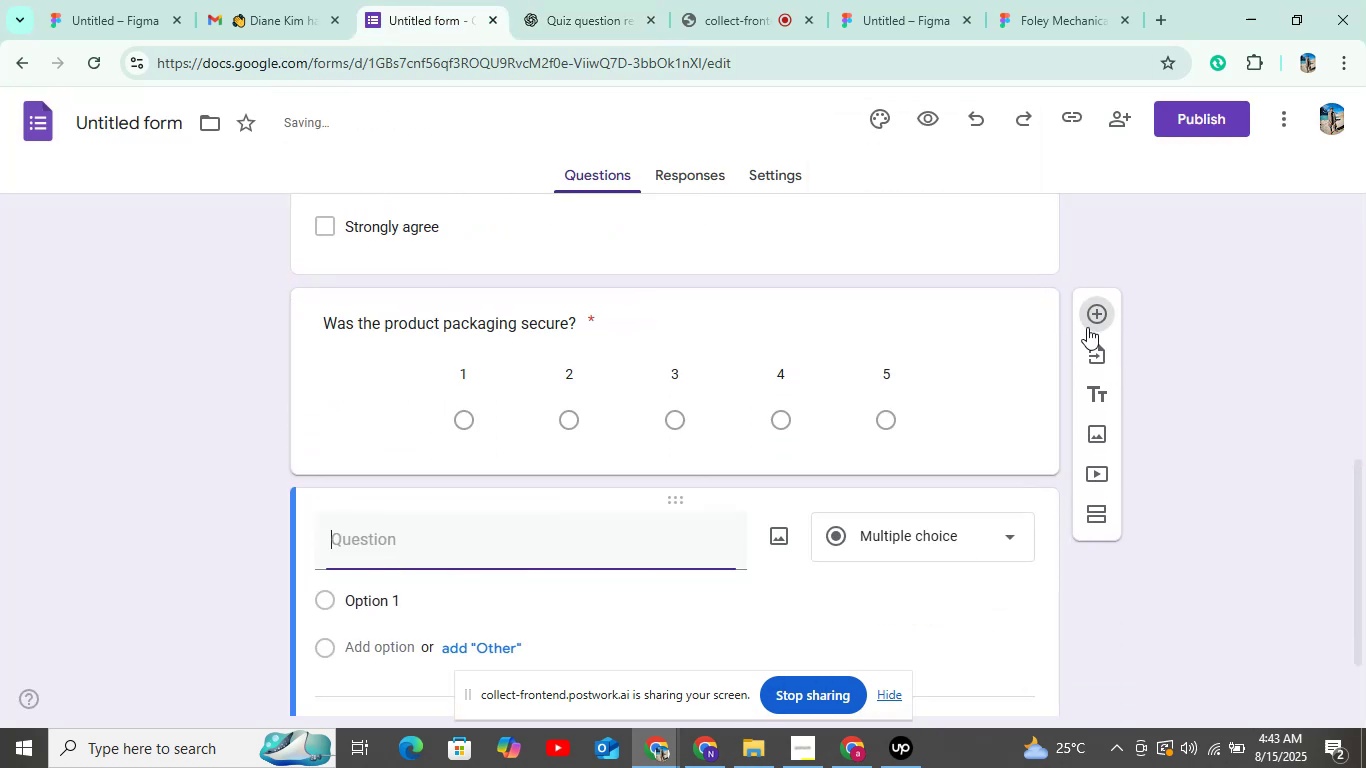 
scroll: coordinate [1029, 369], scroll_direction: up, amount: 6.0
 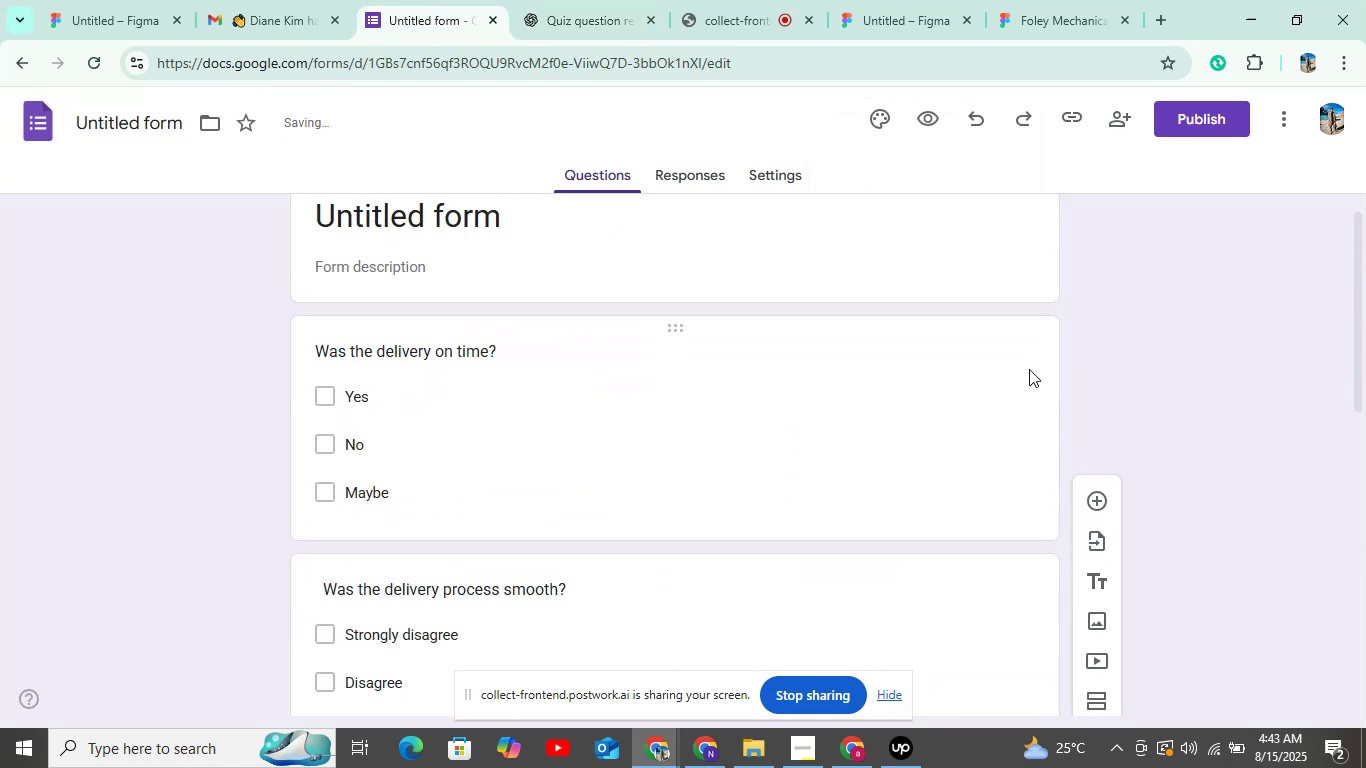 
scroll: coordinate [1029, 369], scroll_direction: down, amount: 7.0
 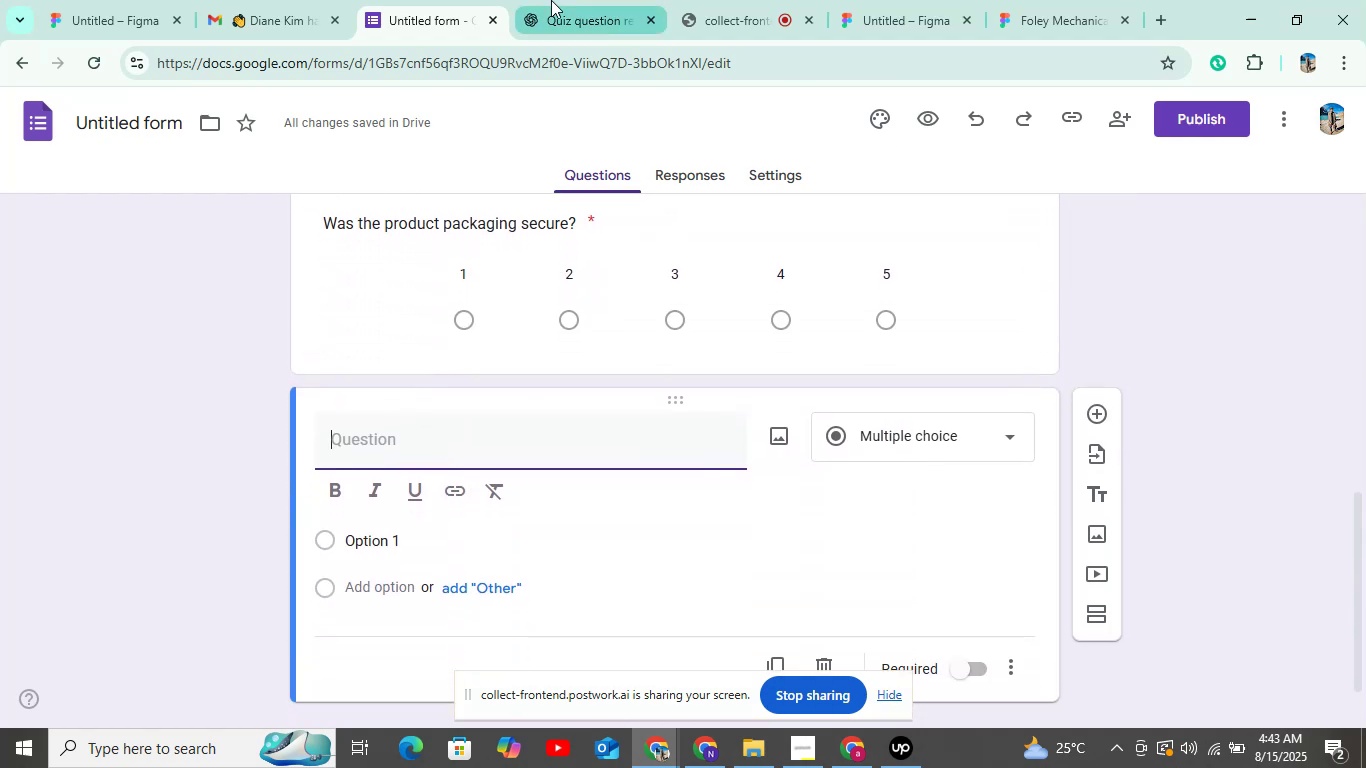 
left_click([557, 0])
 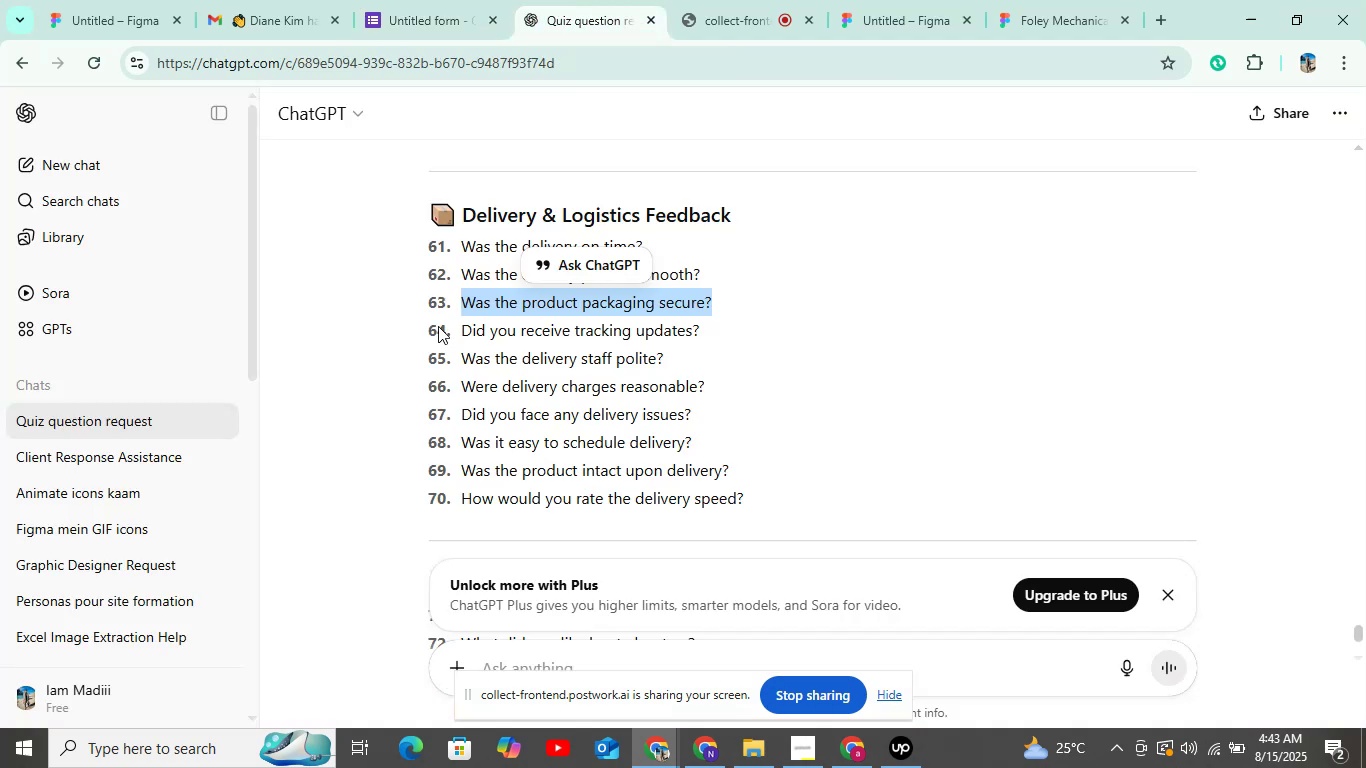 
left_click_drag(start_coordinate=[453, 324], to_coordinate=[717, 327])
 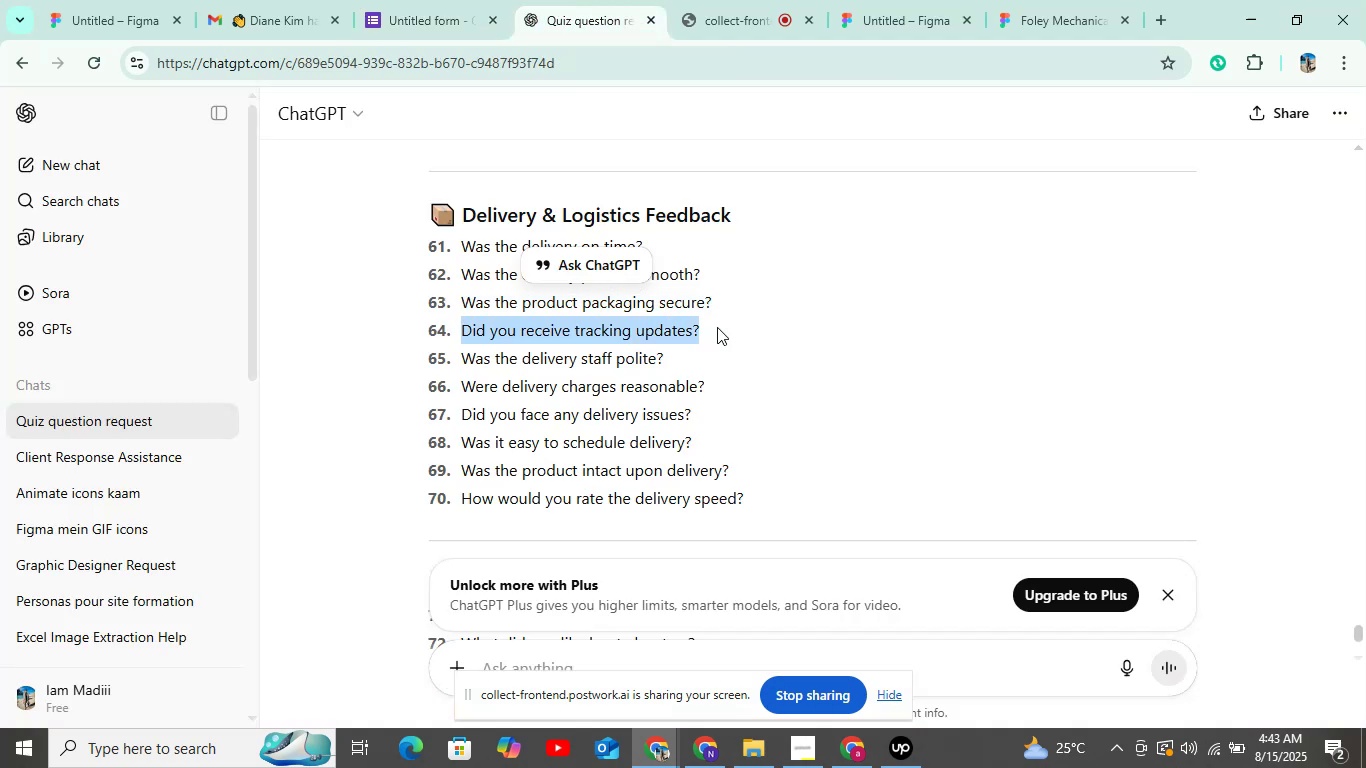 
key(Control+C)
 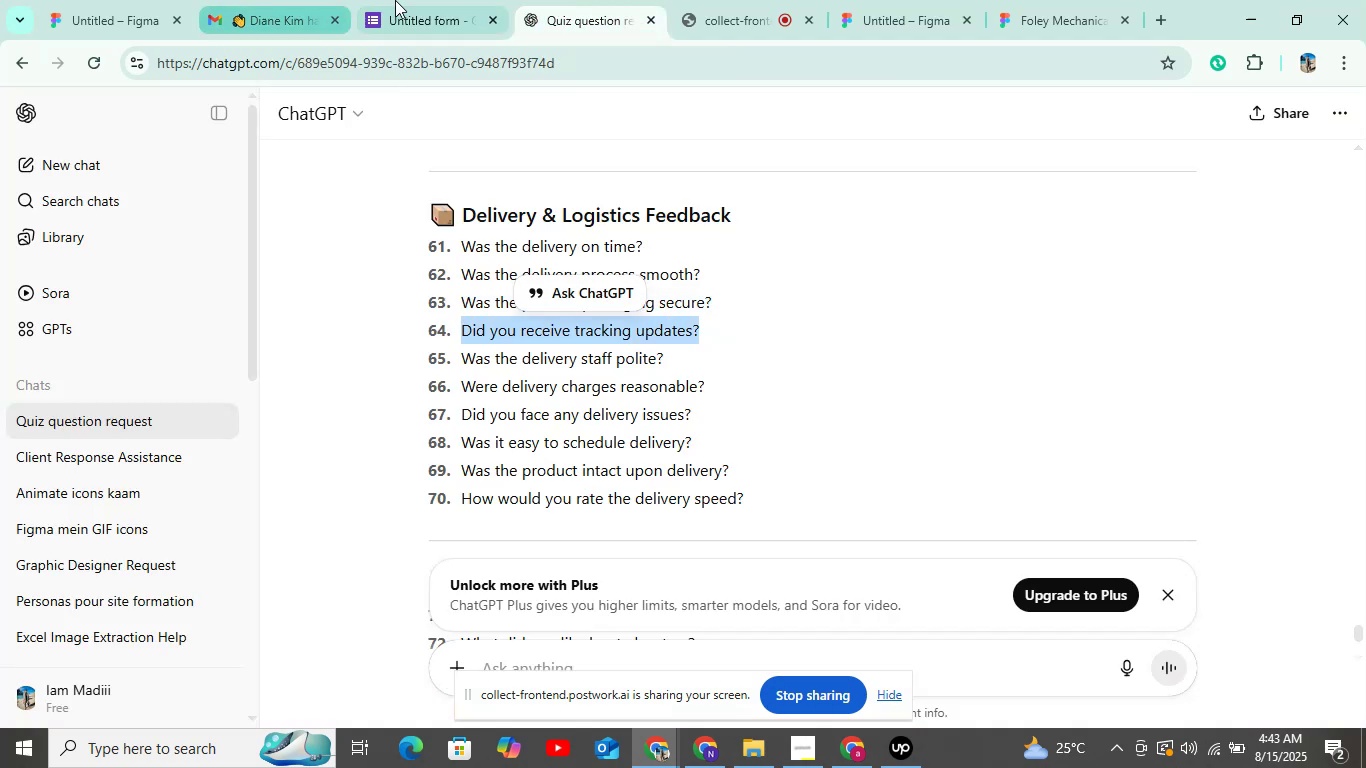 
left_click([399, 0])
 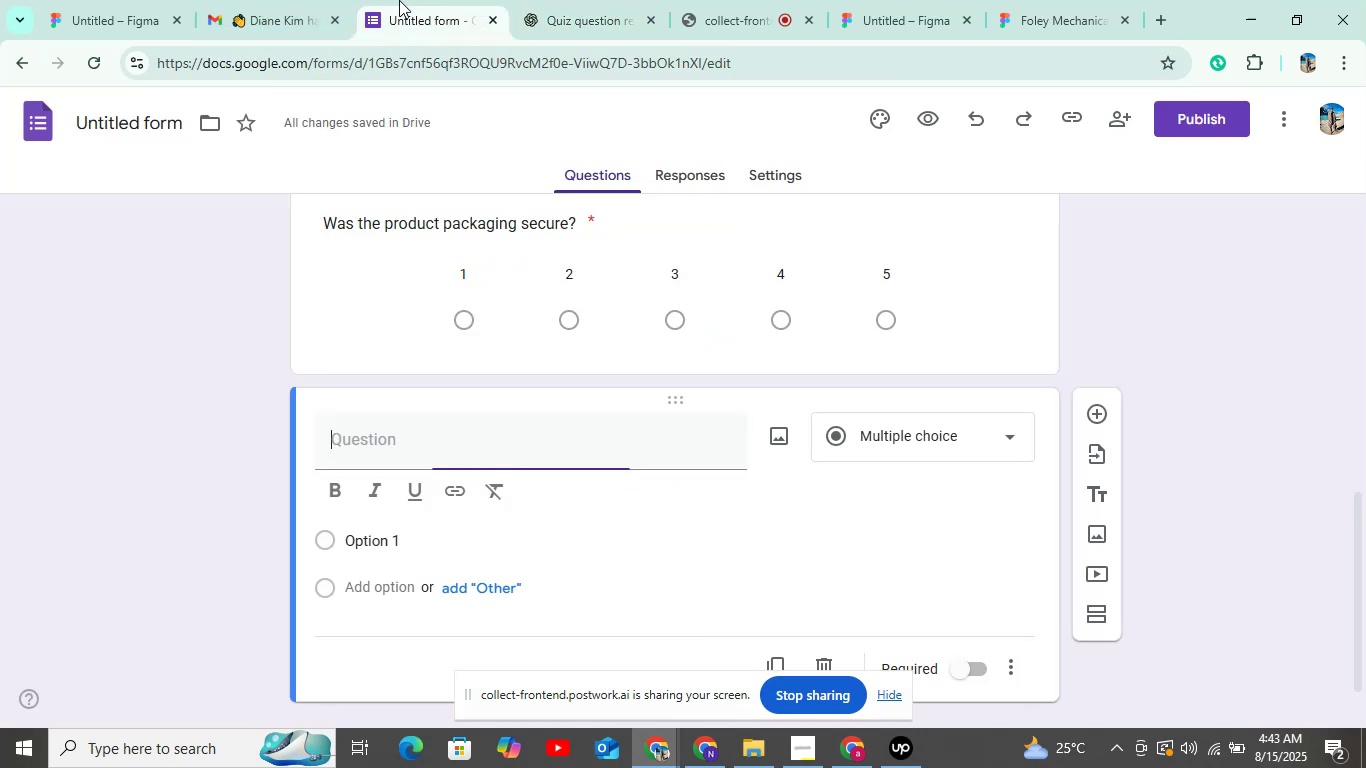 
key(Control+V)
 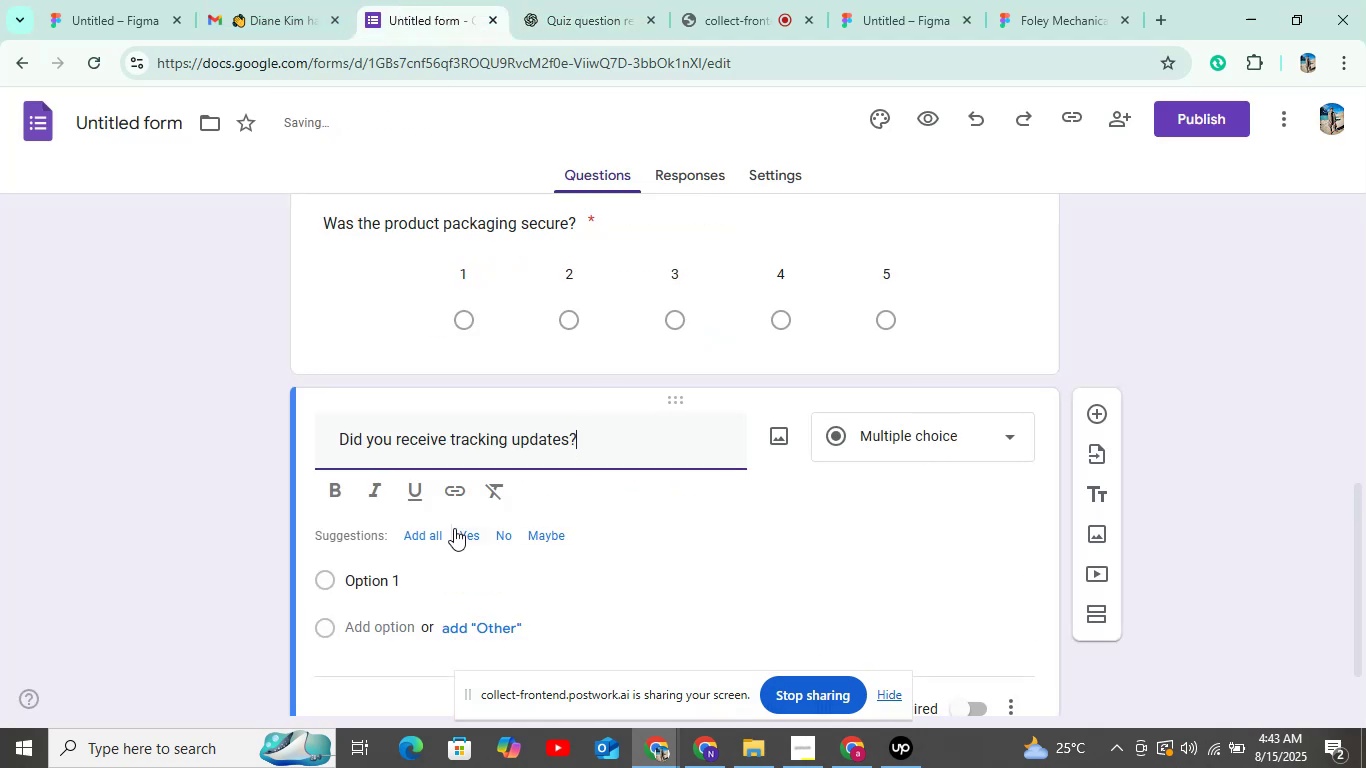 
left_click([415, 539])
 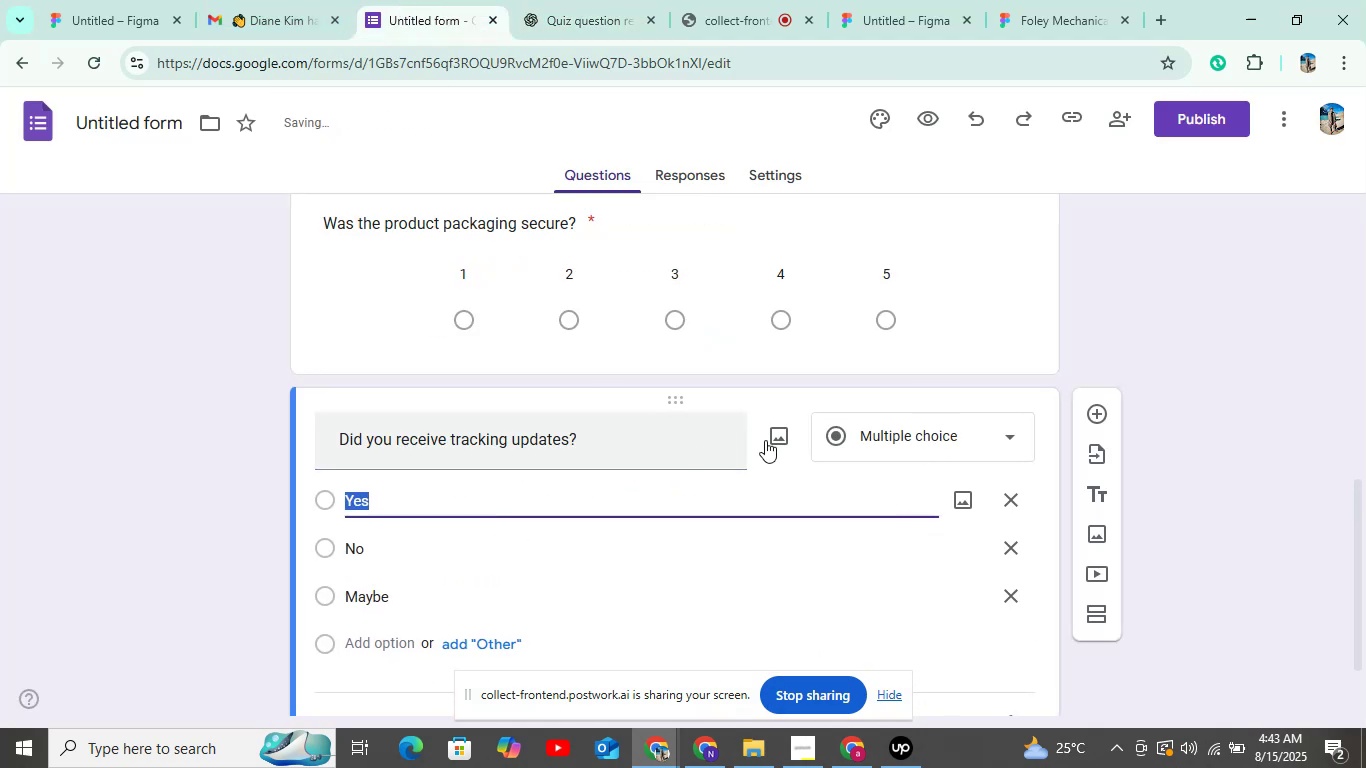 
left_click([1001, 447])
 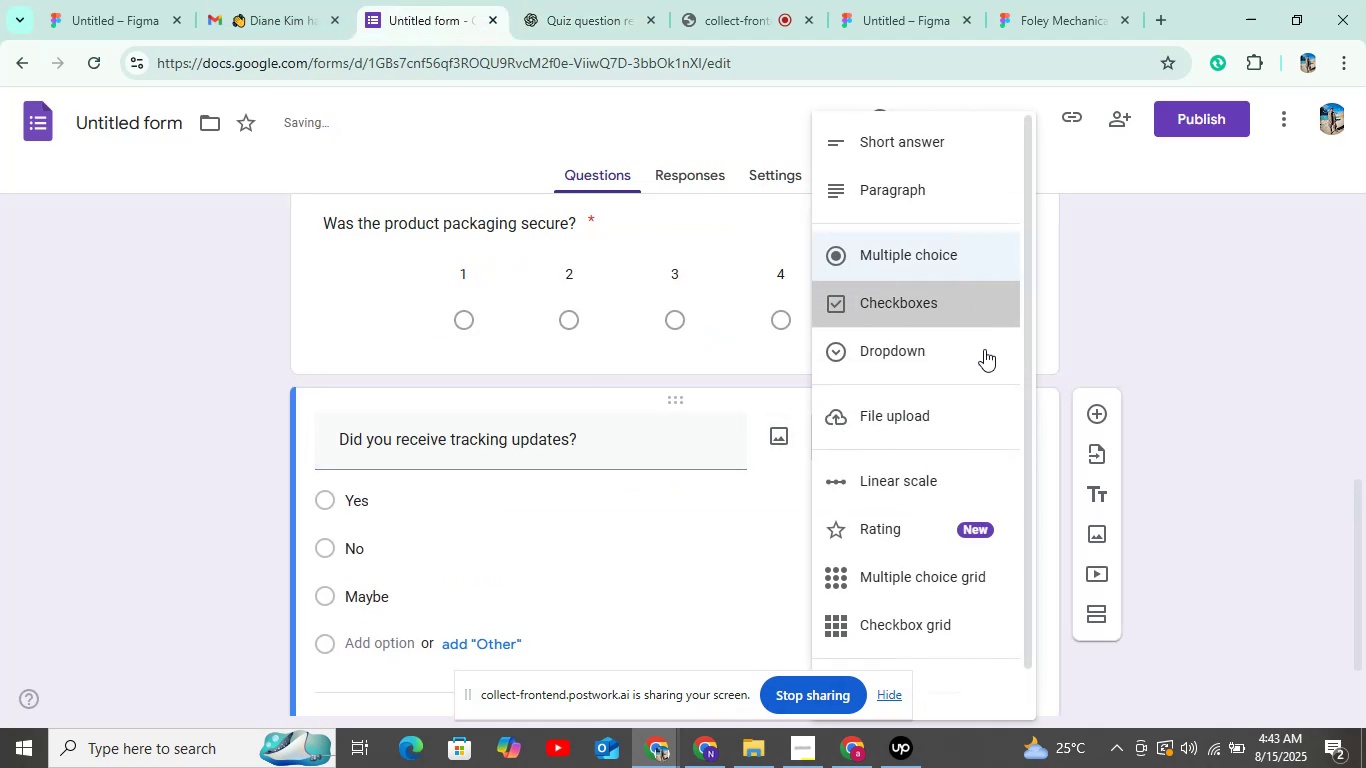 
scroll: coordinate [976, 410], scroll_direction: down, amount: 4.0
 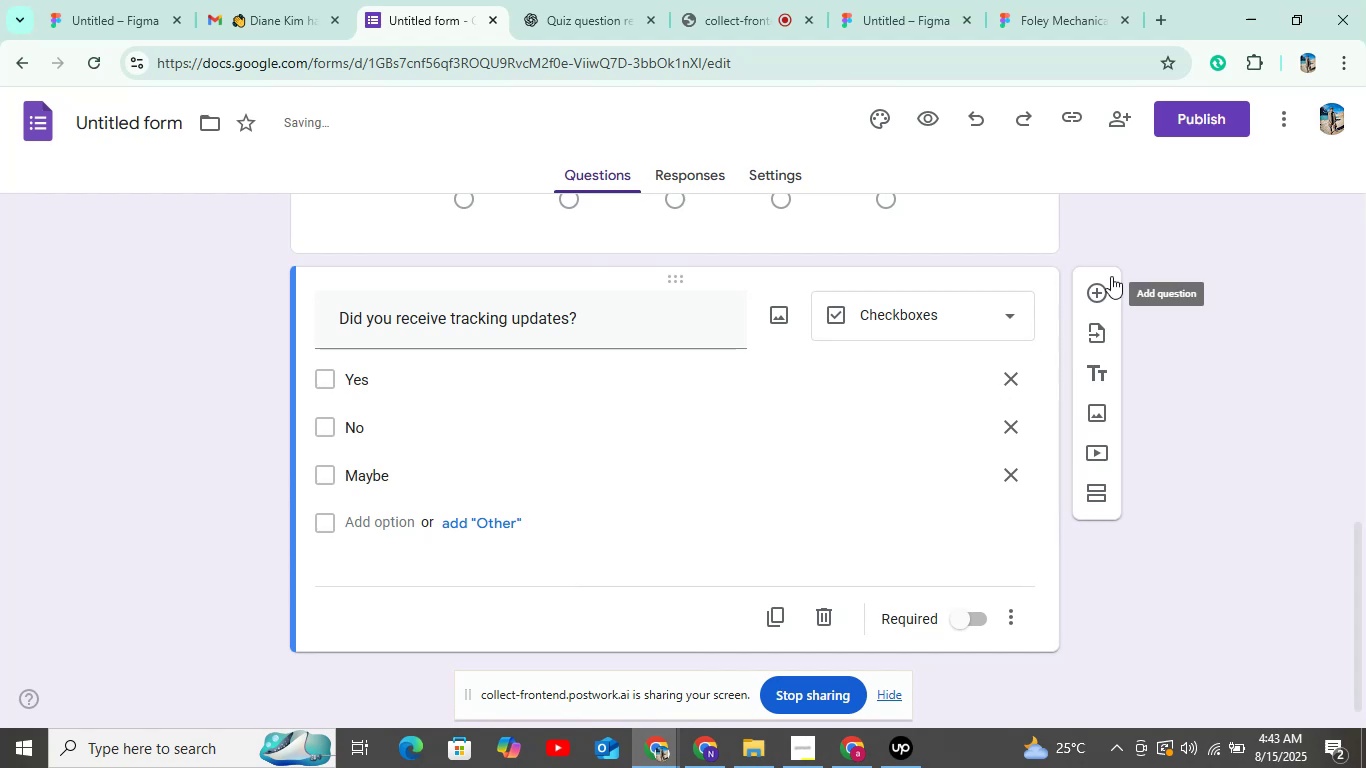 
left_click([1090, 290])
 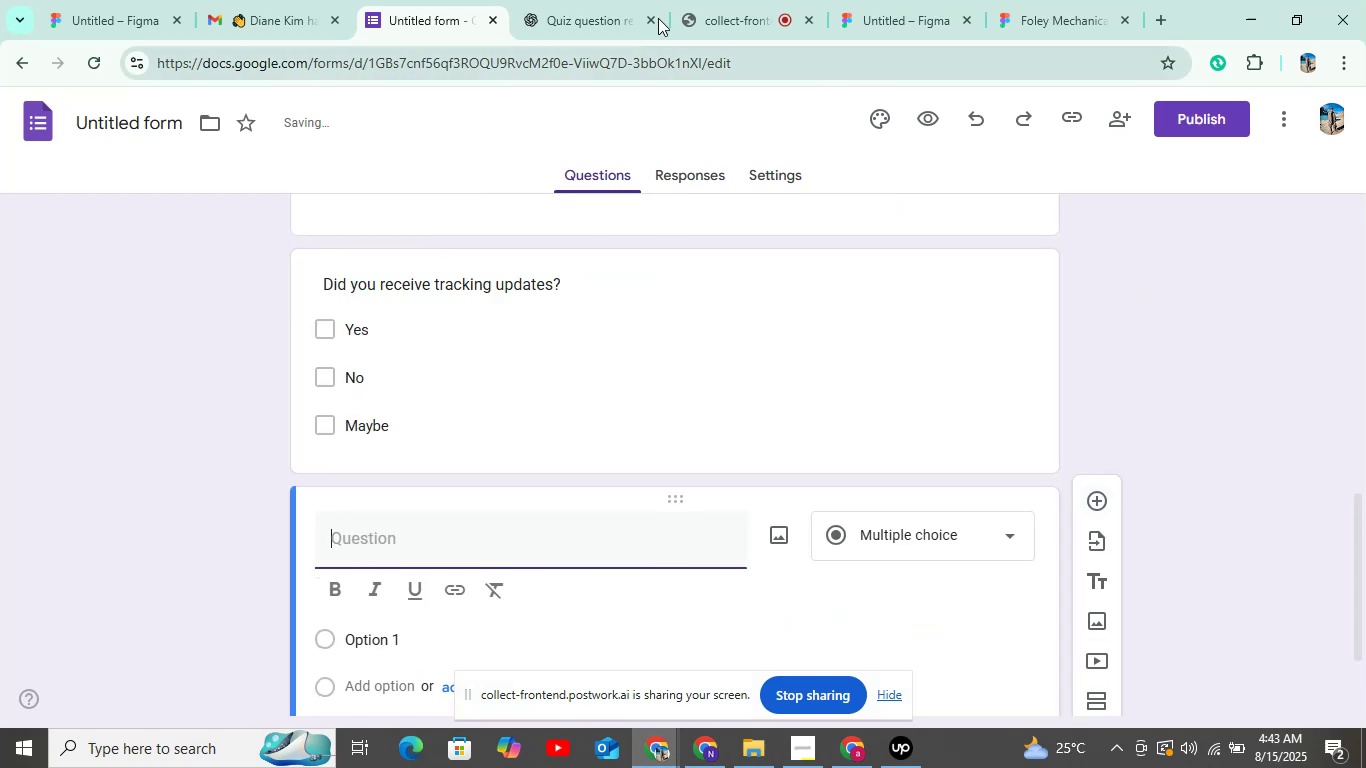 
left_click([620, 13])
 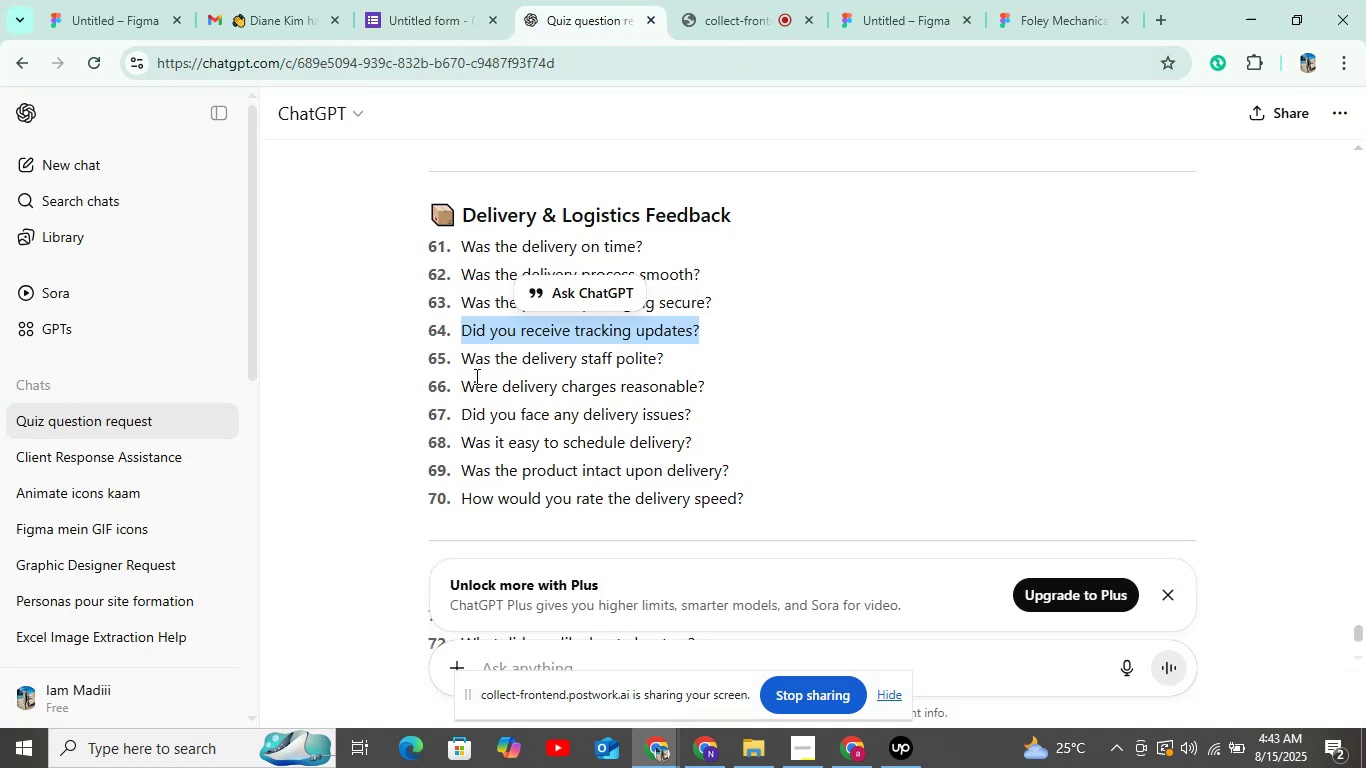 
left_click_drag(start_coordinate=[461, 358], to_coordinate=[726, 357])
 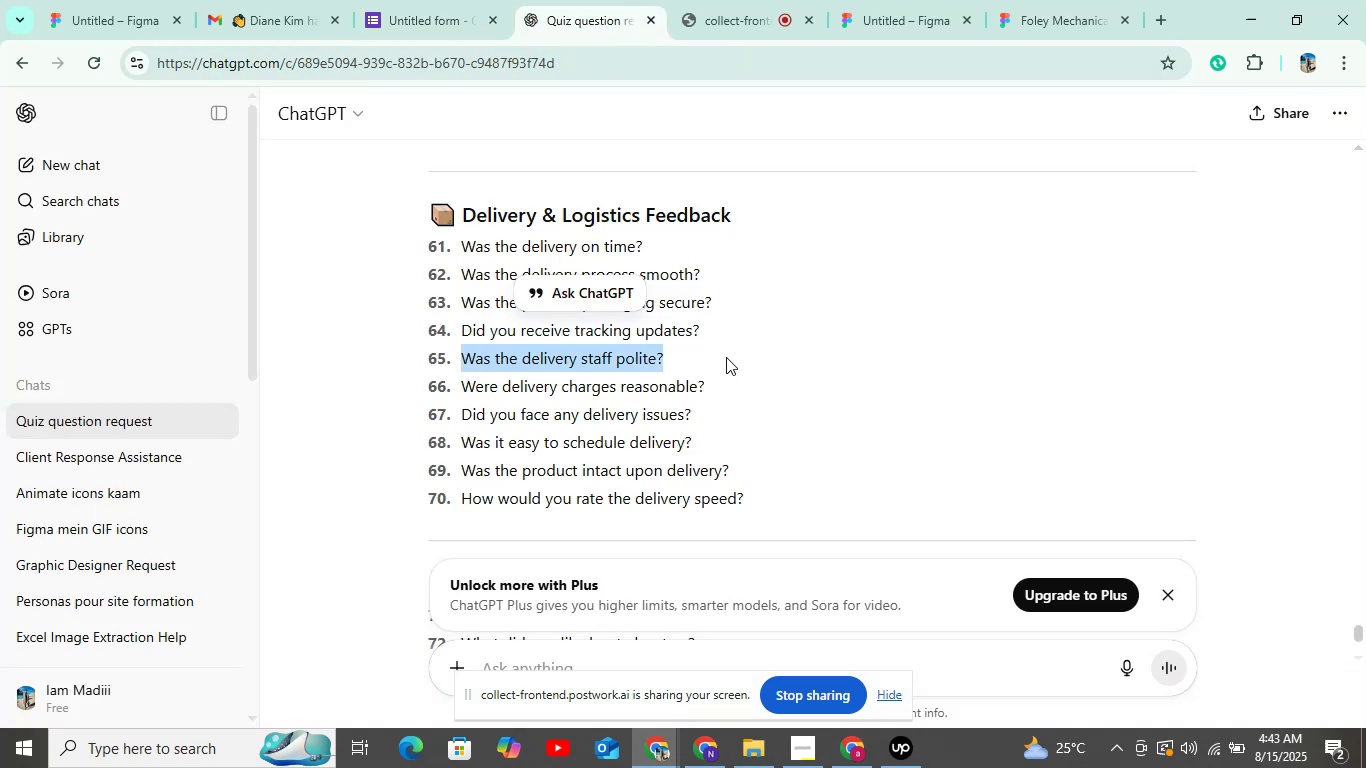 
key(Control+C)
 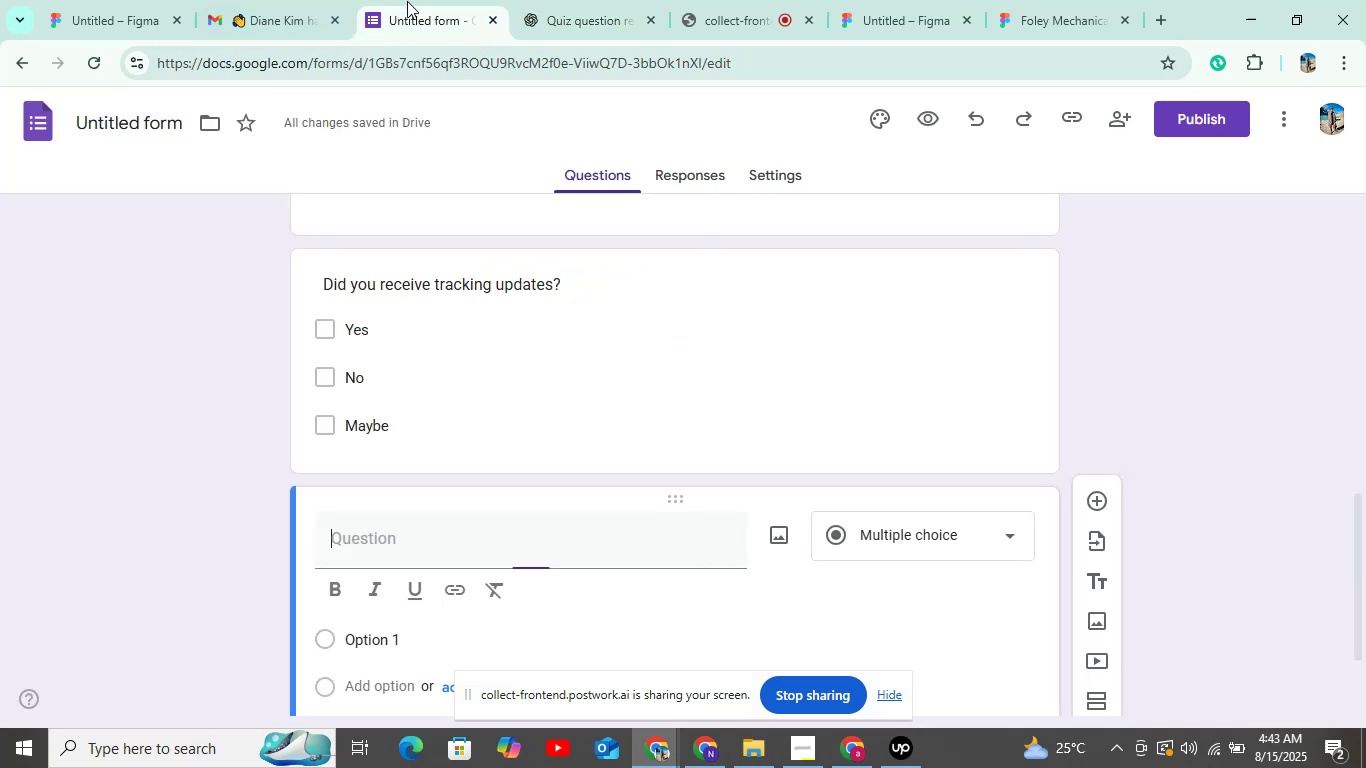 
key(Control+V)
 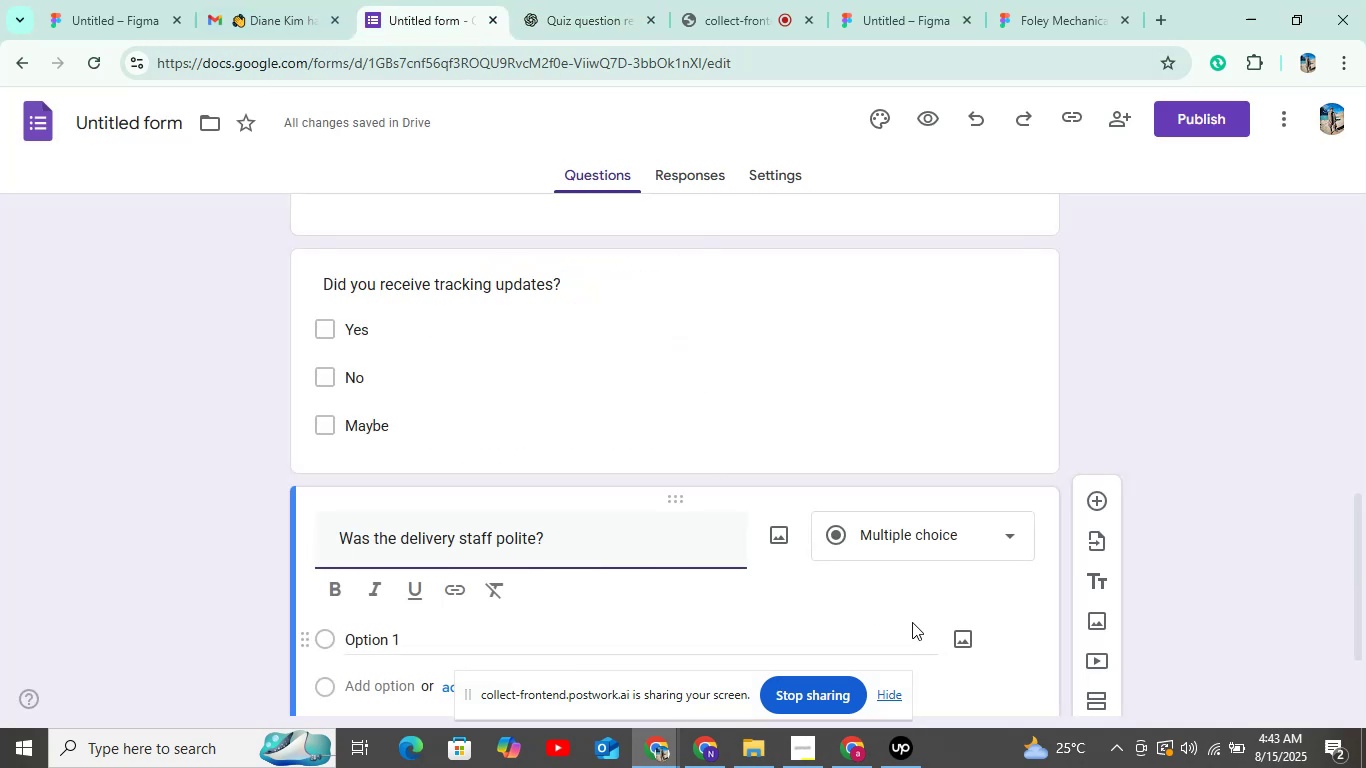 
scroll: coordinate [872, 547], scroll_direction: down, amount: 5.0
 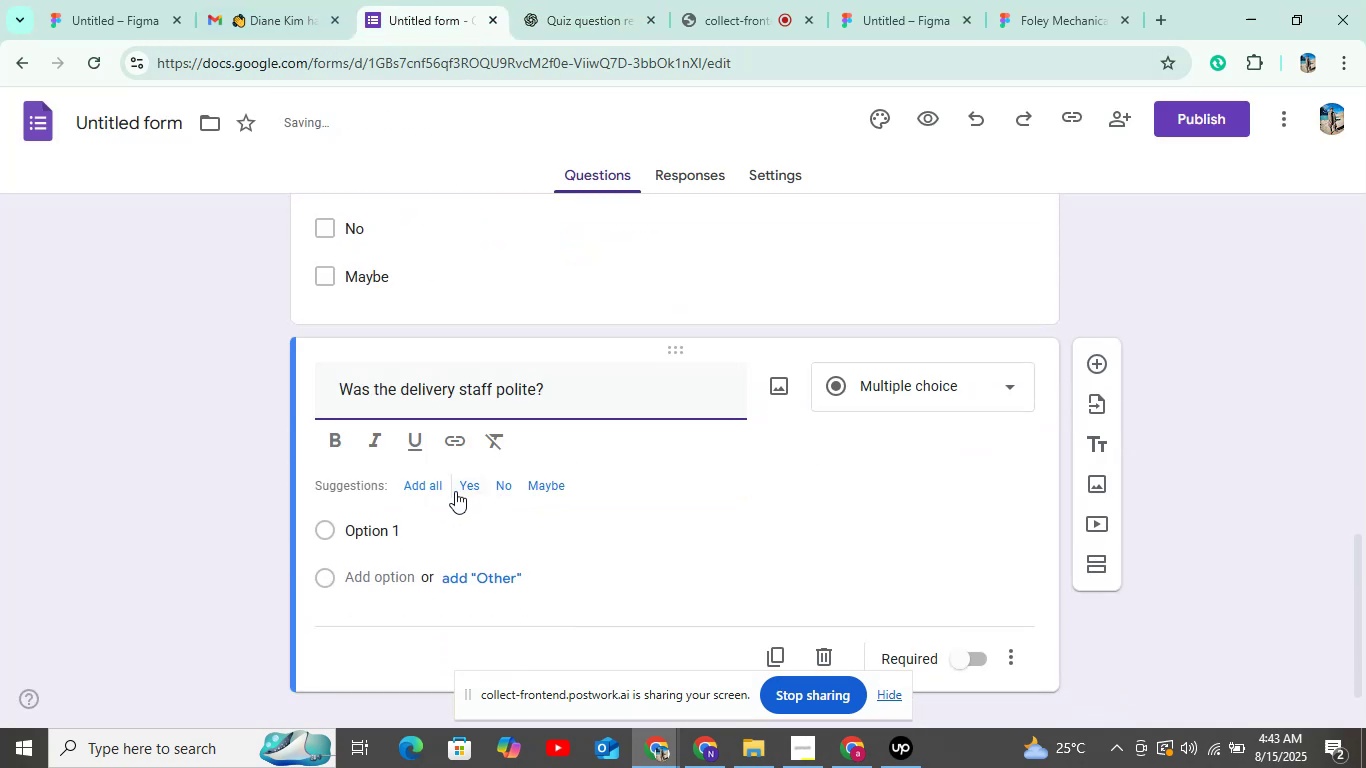 
left_click([416, 482])
 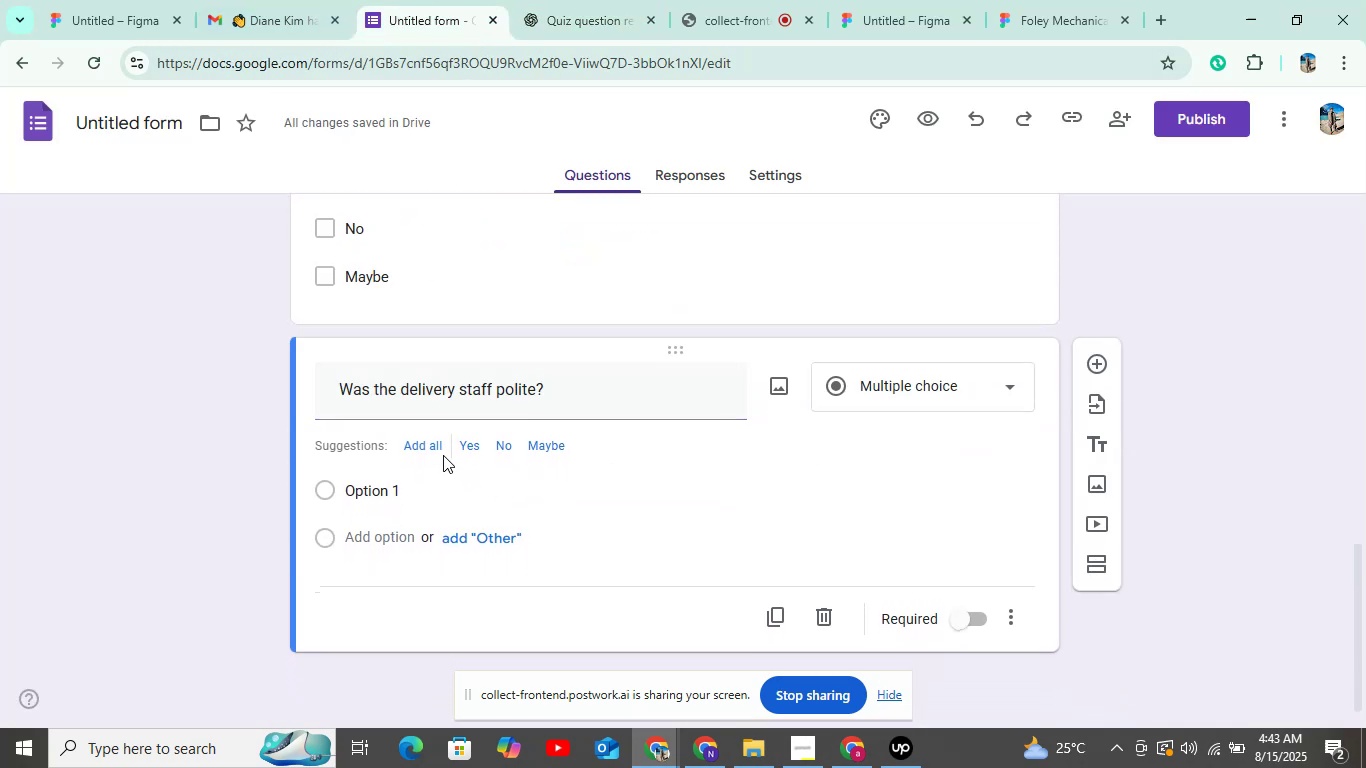 
left_click([436, 448])
 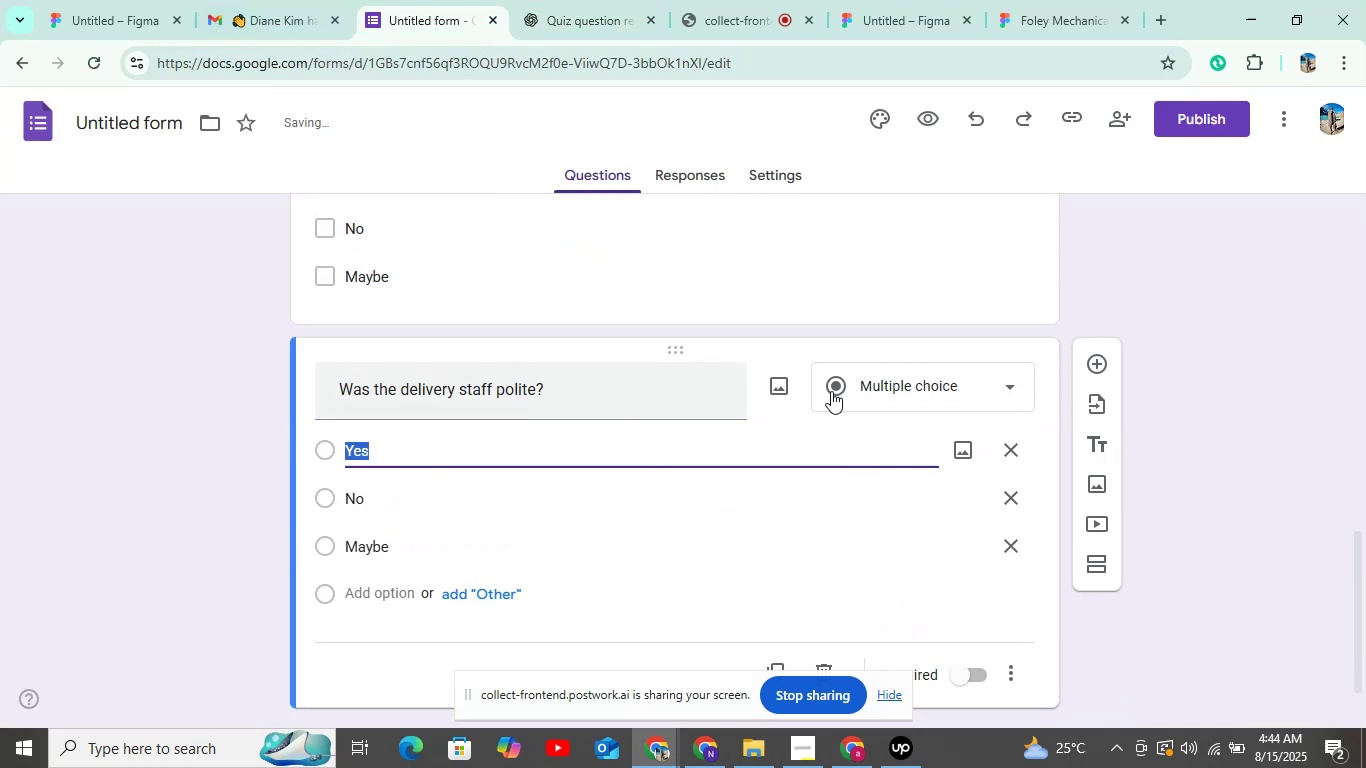 
left_click([924, 391])
 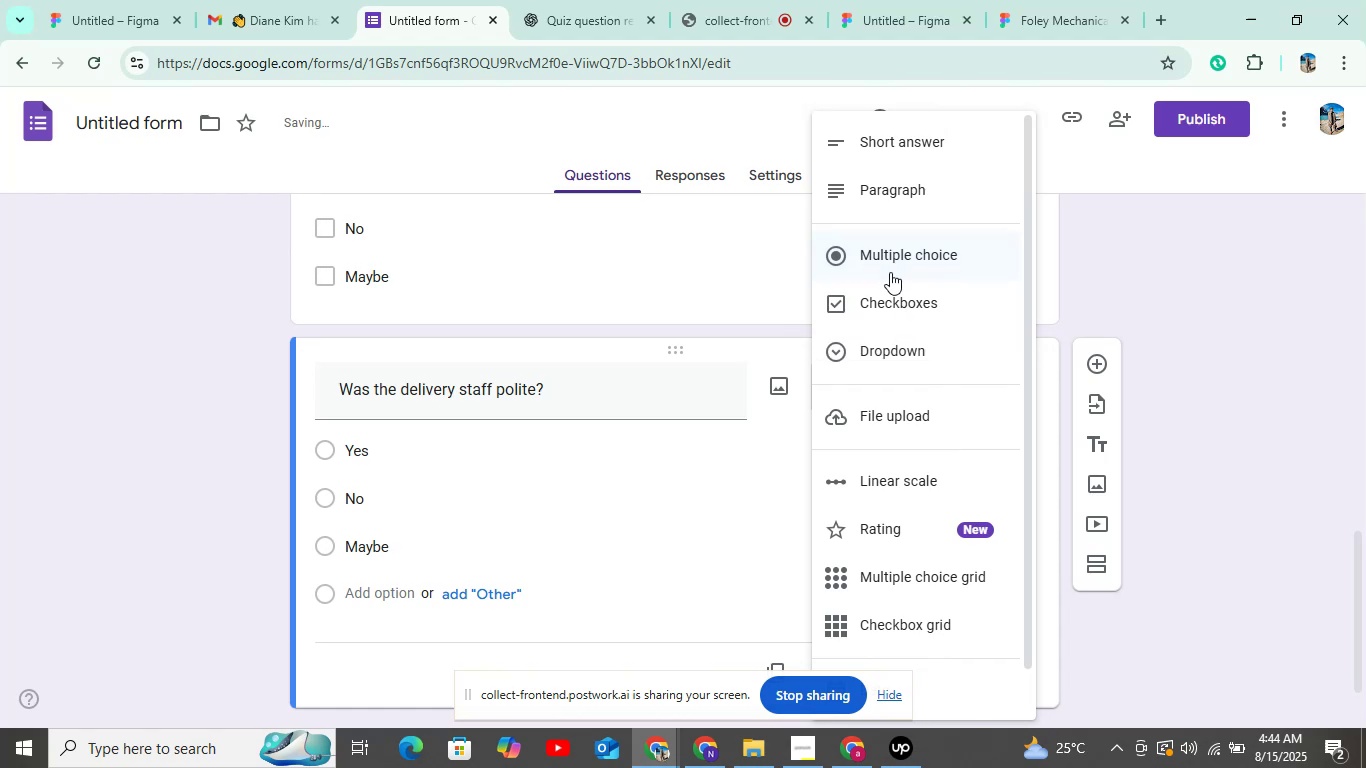 
left_click([890, 287])
 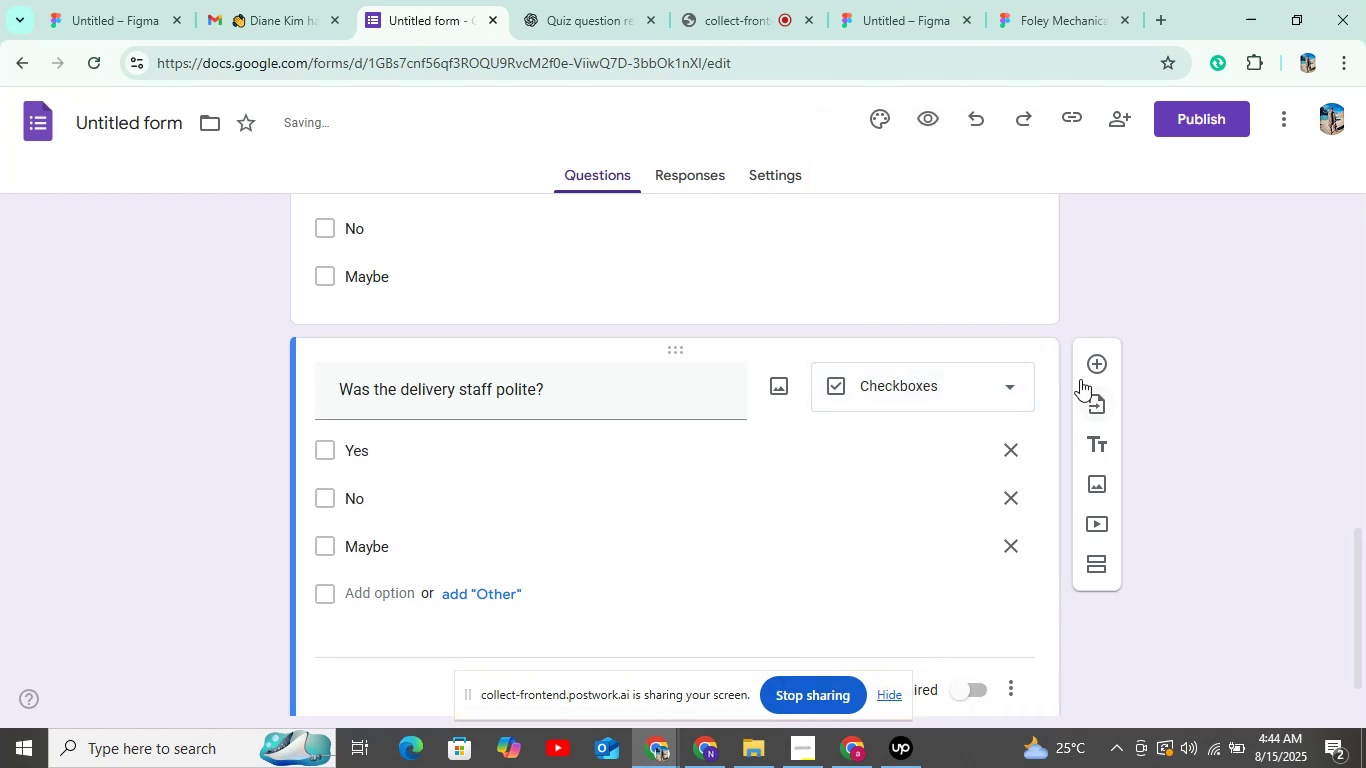 
left_click([1189, 102])
 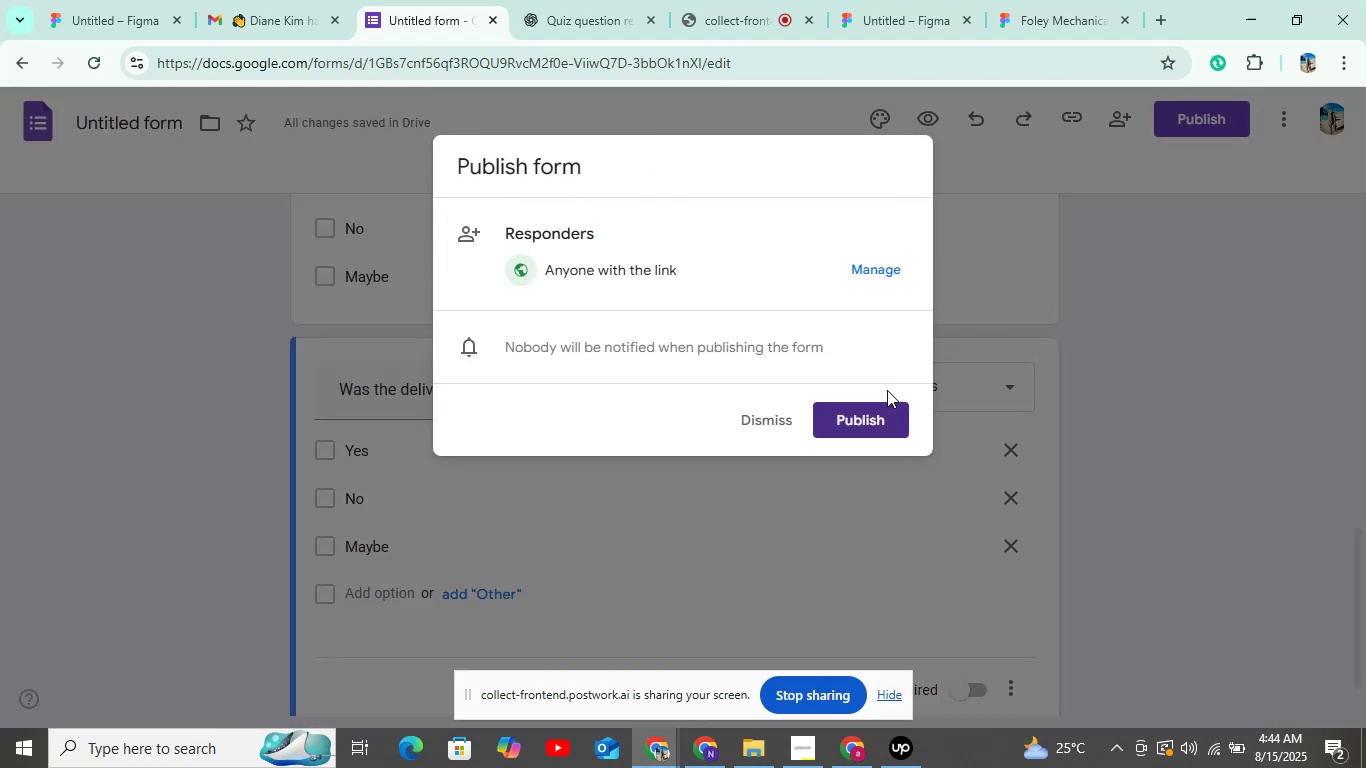 
left_click([875, 421])
 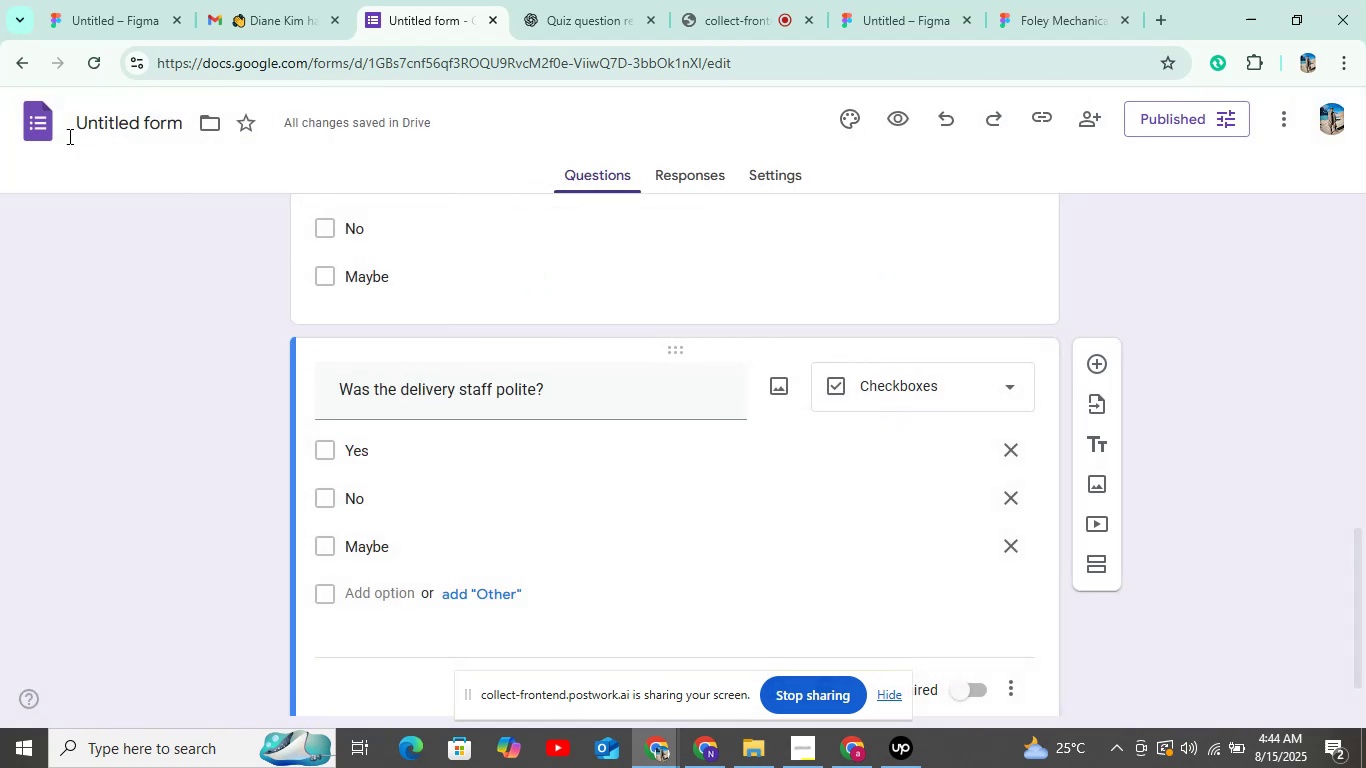 
left_click([40, 136])
 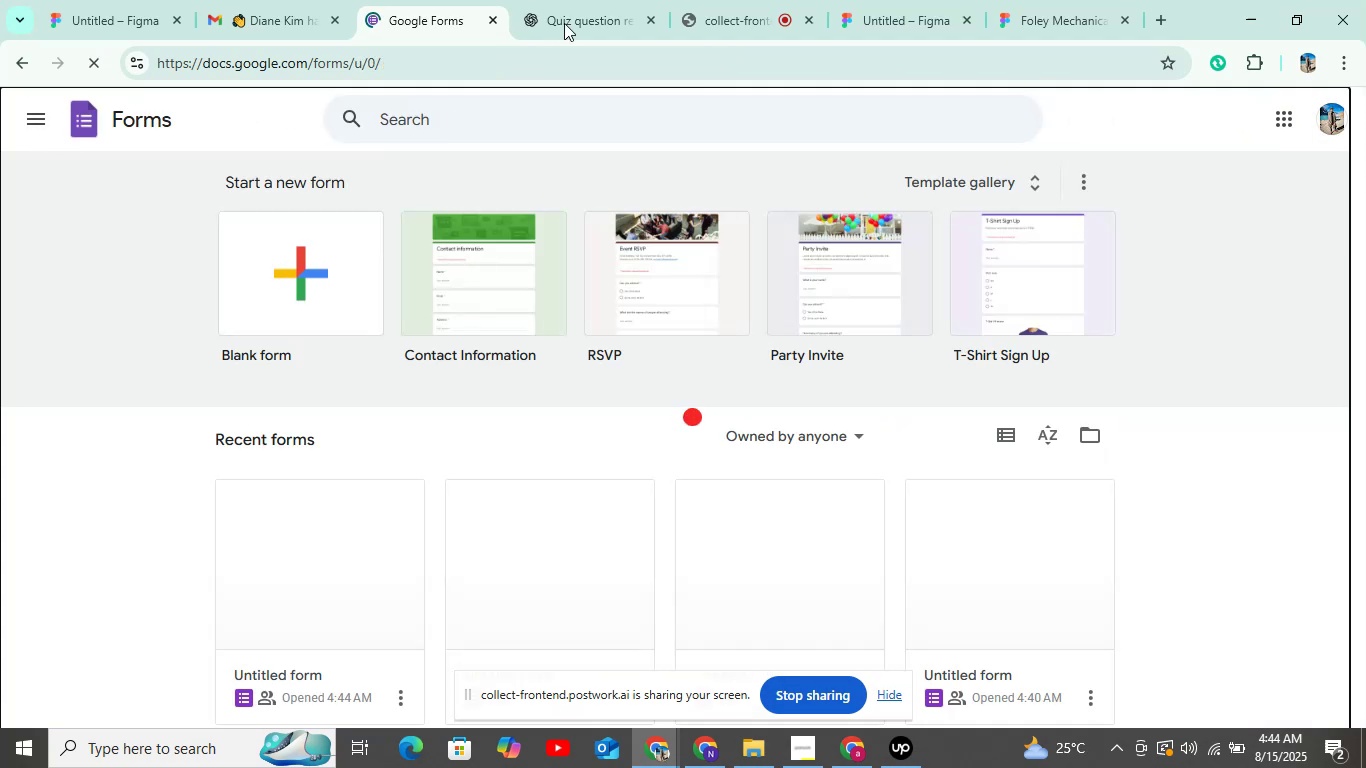 
left_click([590, 0])
 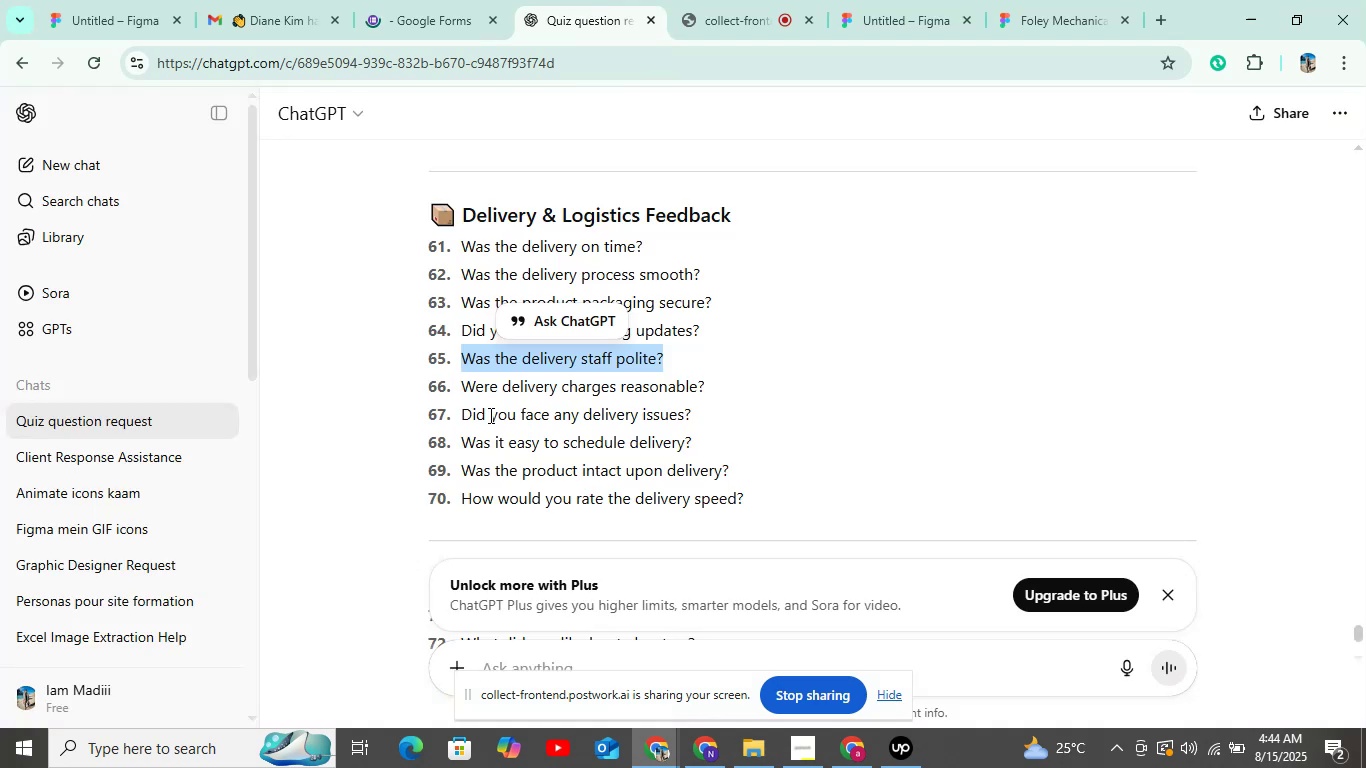 
left_click_drag(start_coordinate=[463, 389], to_coordinate=[708, 375])
 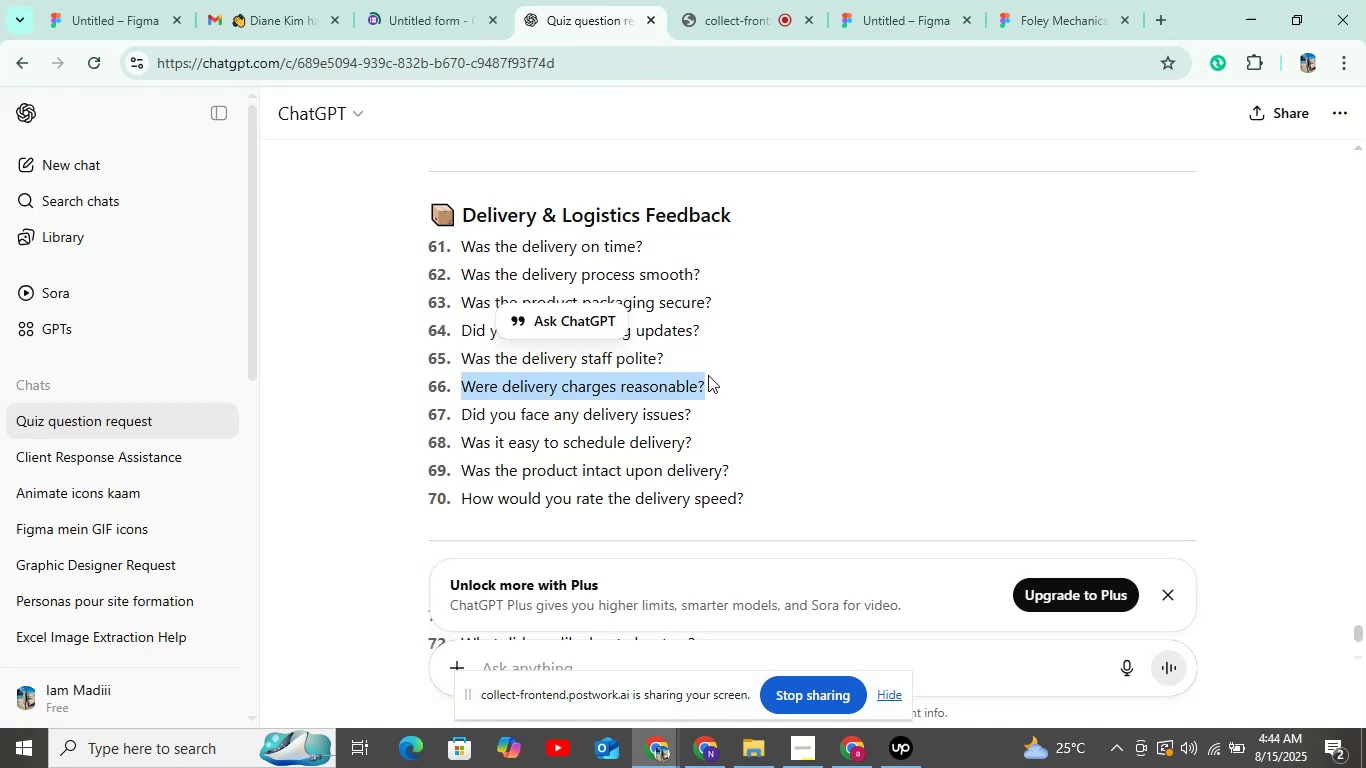 
key(Control+C)
 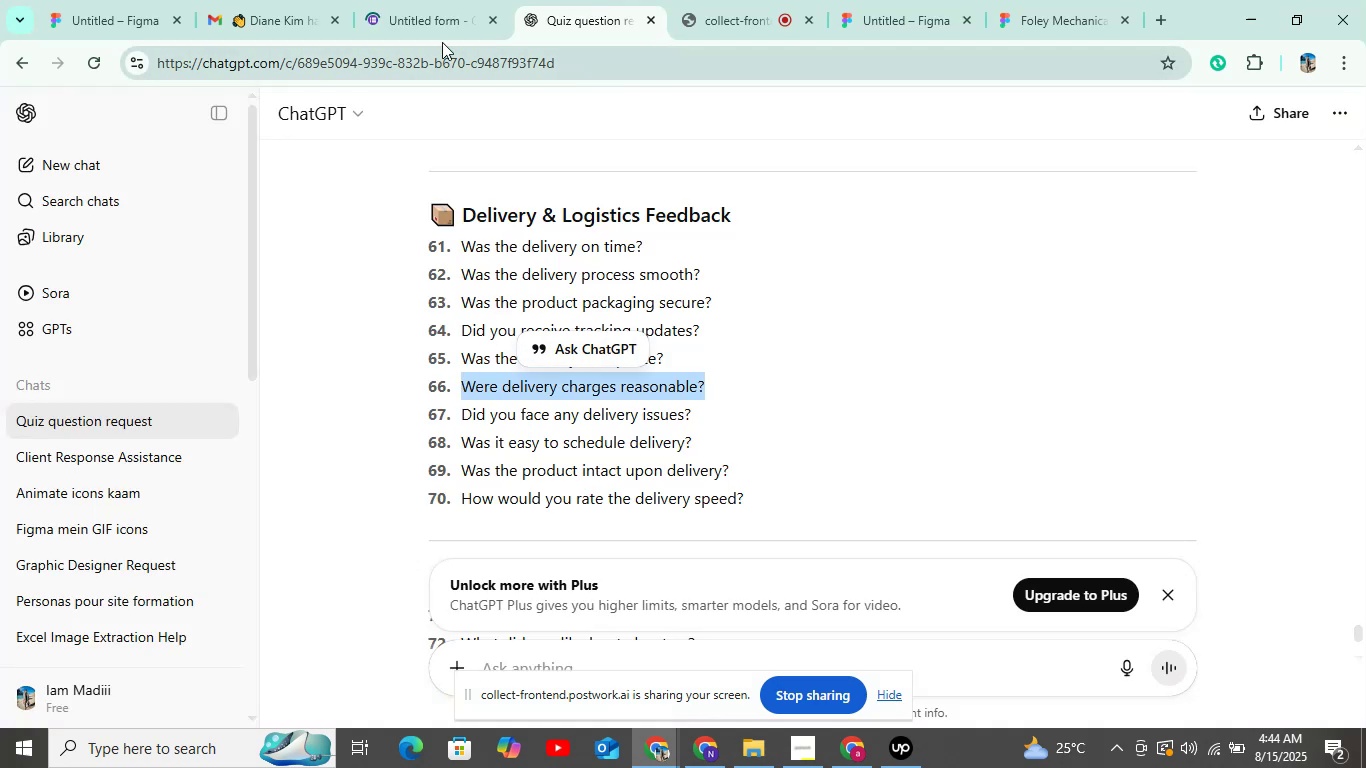 
left_click([443, 26])
 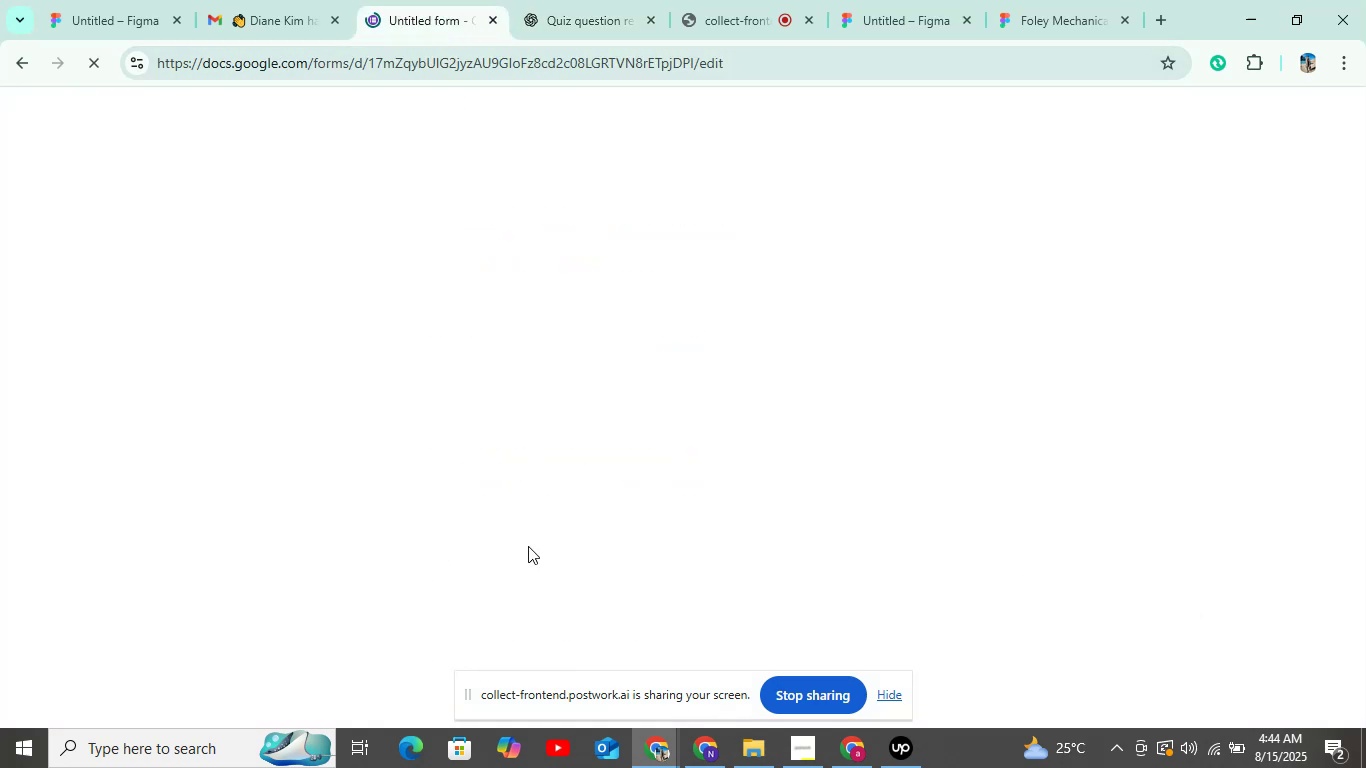 
key(Control+ControlLeft)
 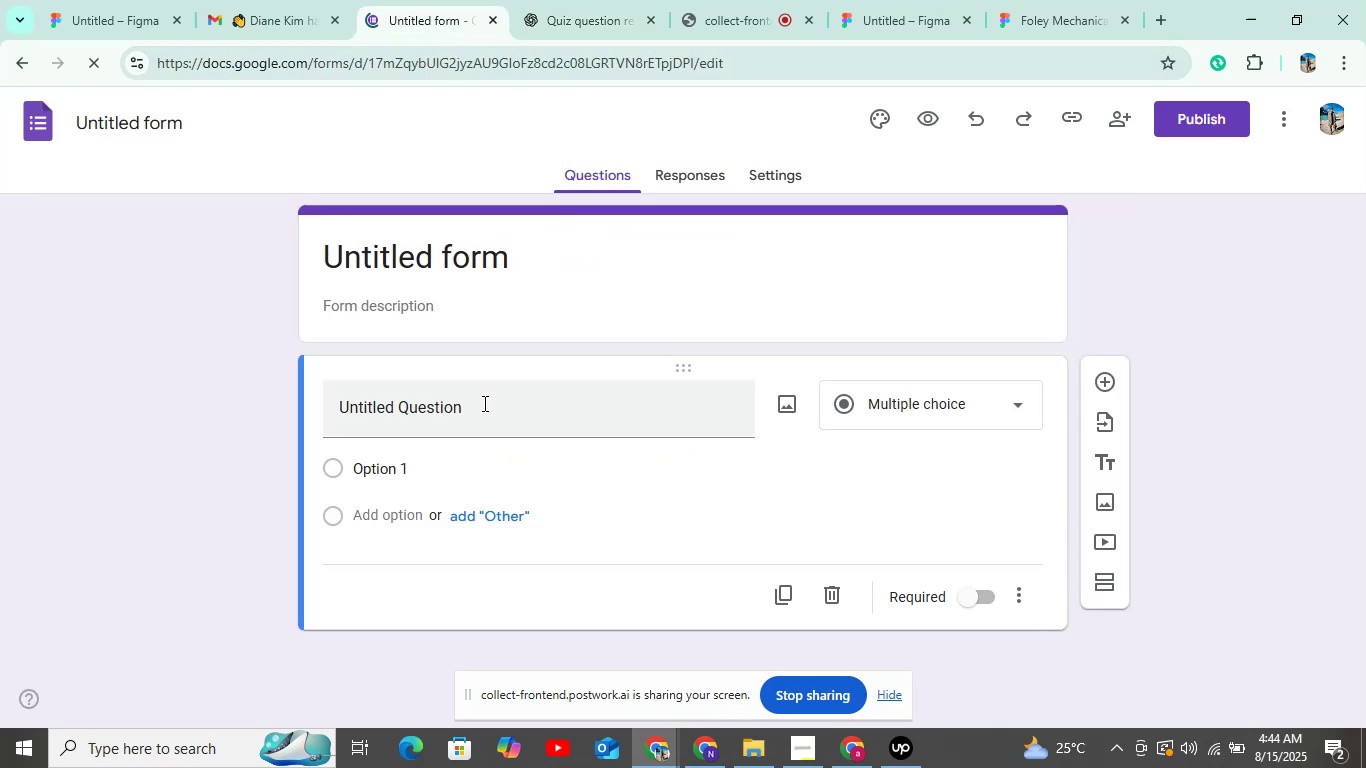 
left_click([481, 411])
 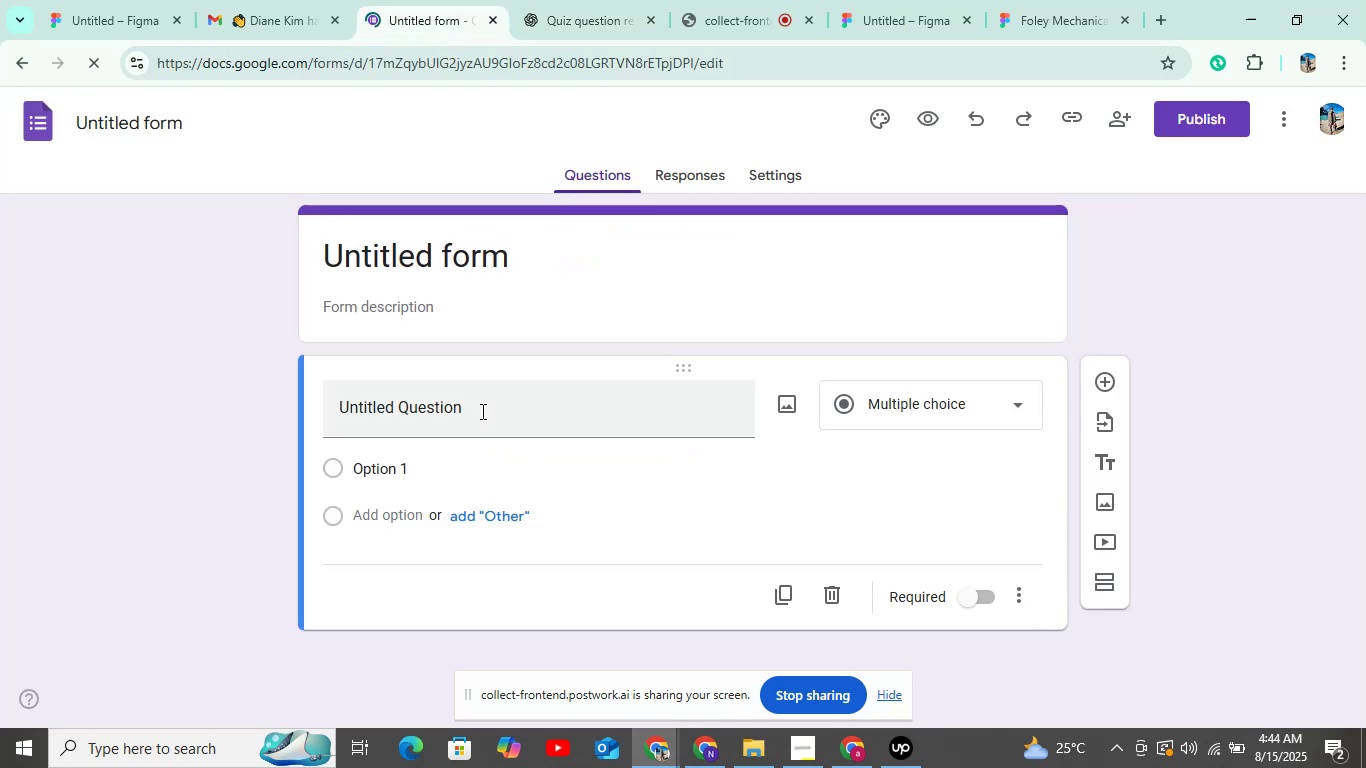 
key(Control+V)
 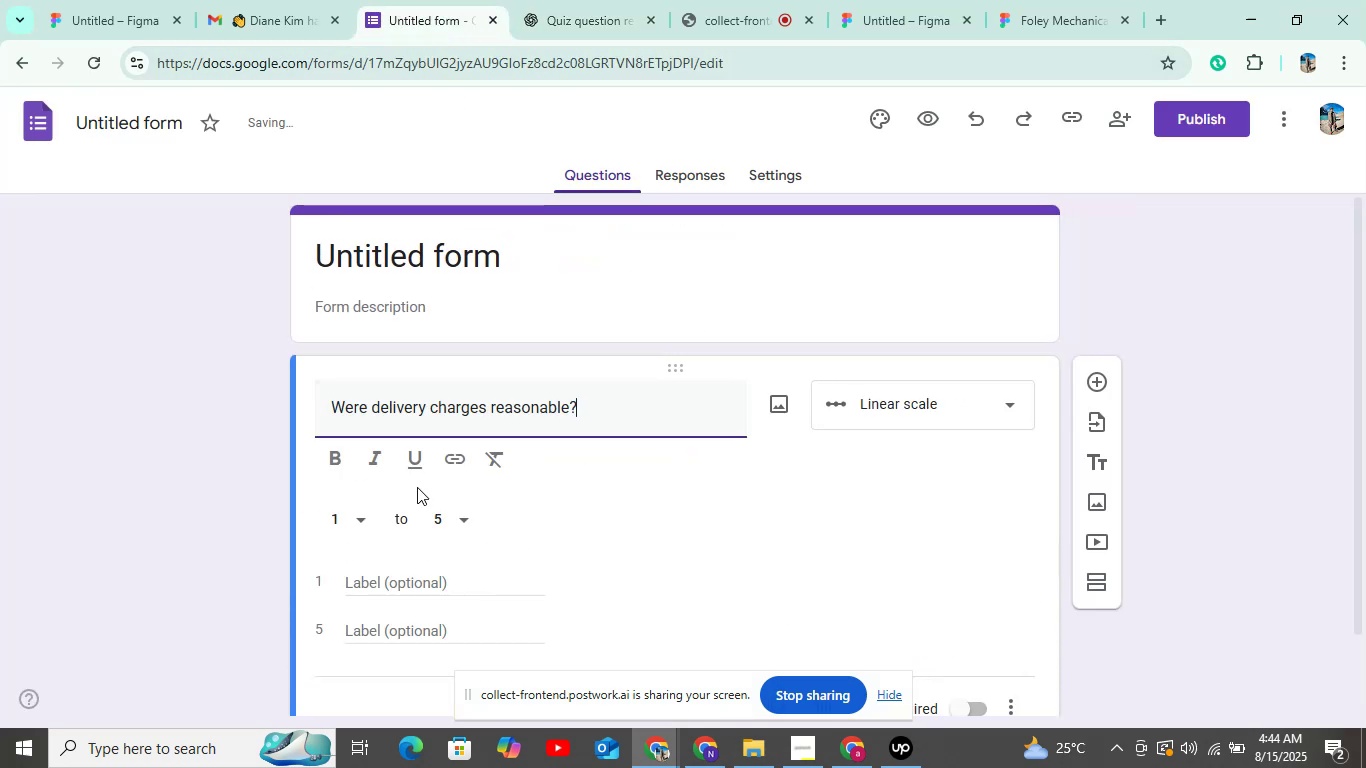 
scroll: coordinate [882, 526], scroll_direction: down, amount: 5.0
 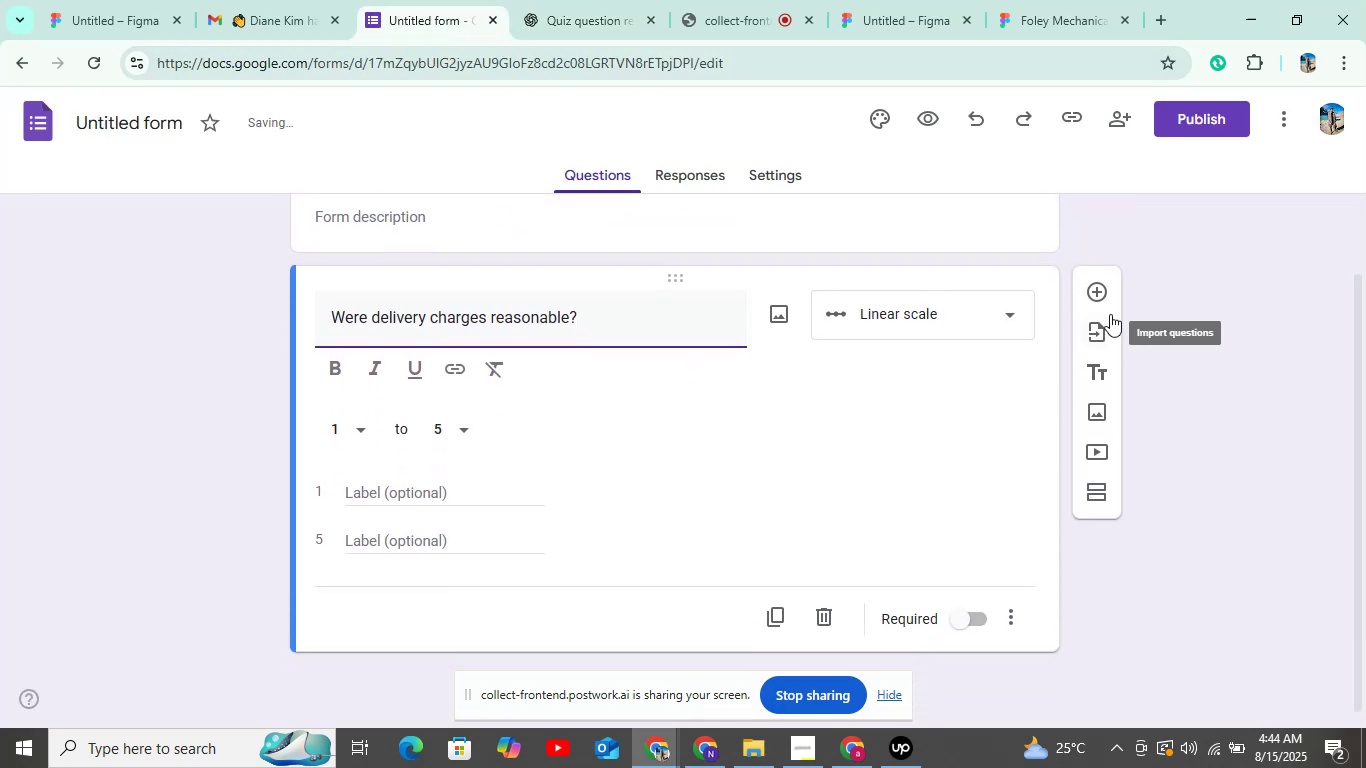 
left_click([1107, 300])
 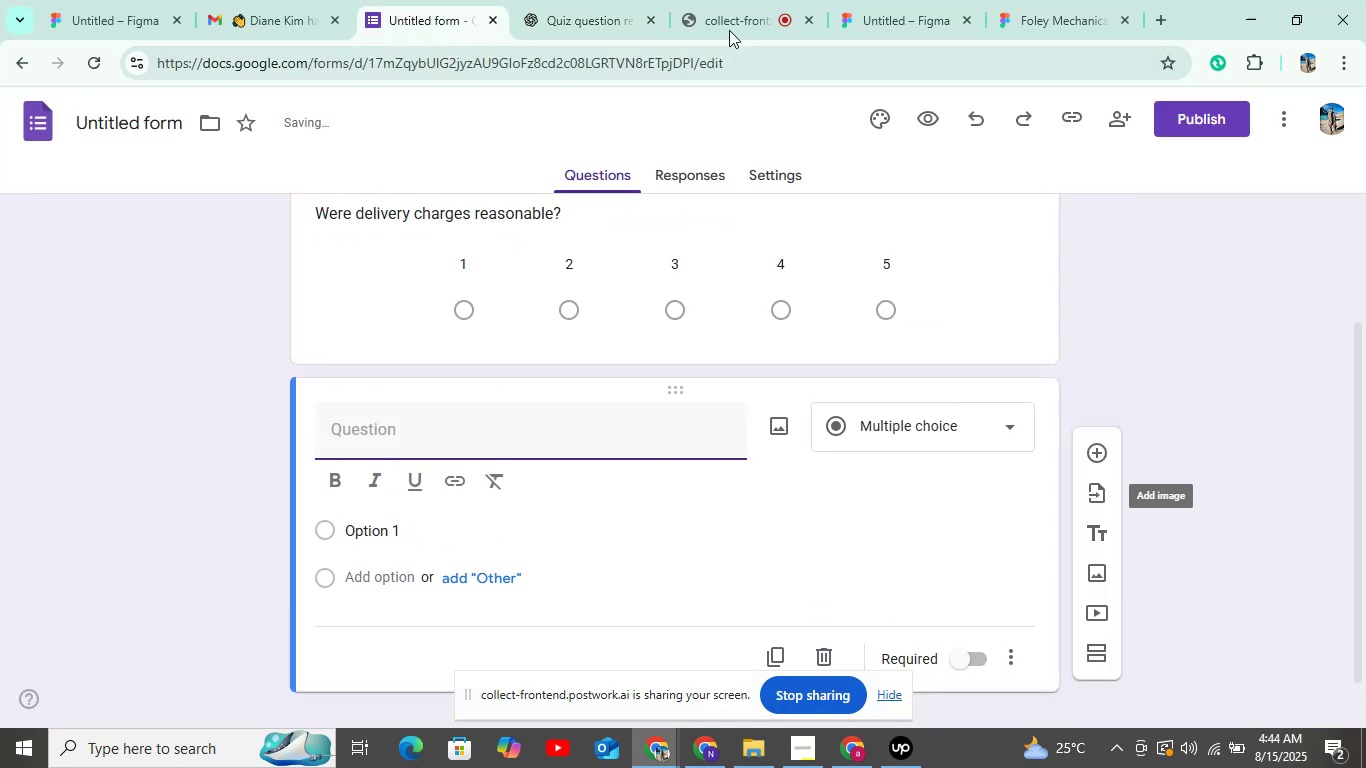 
left_click([610, 18])
 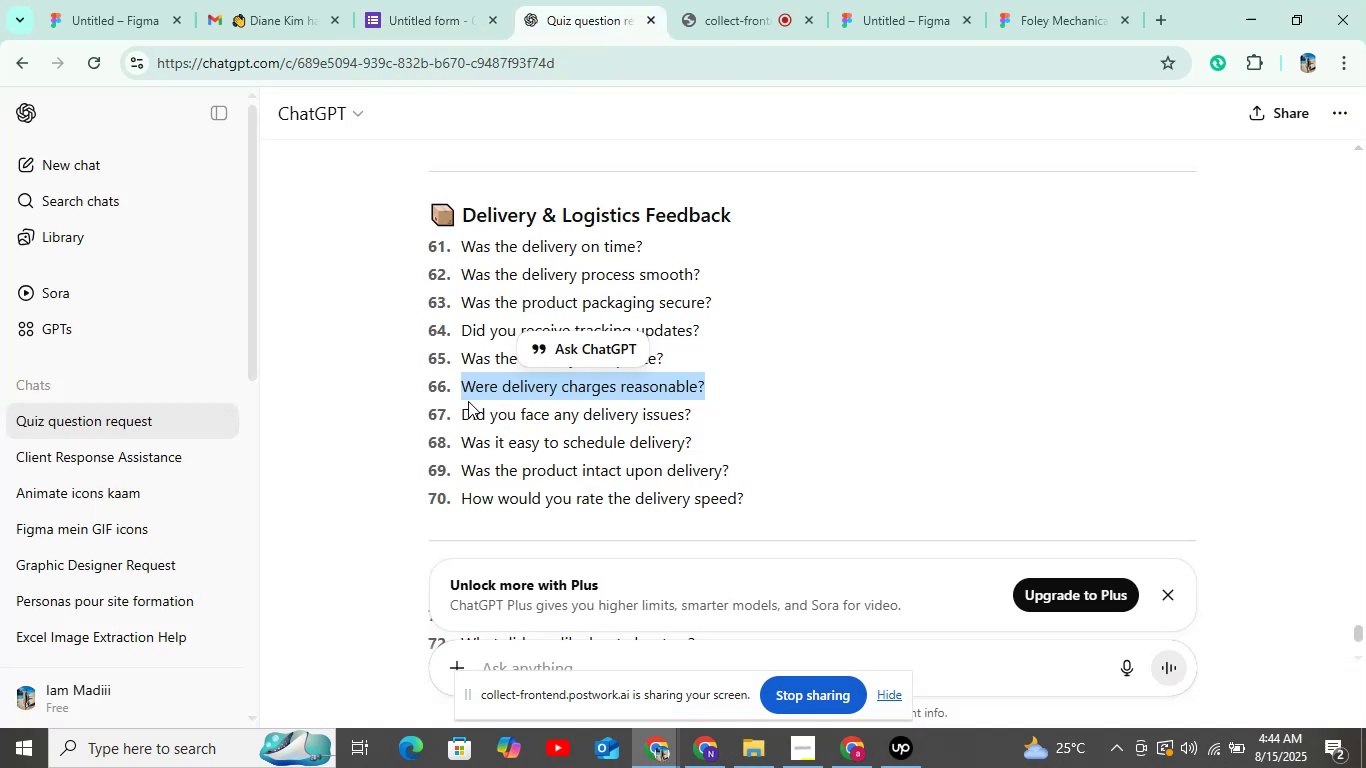 
left_click_drag(start_coordinate=[463, 414], to_coordinate=[694, 414])
 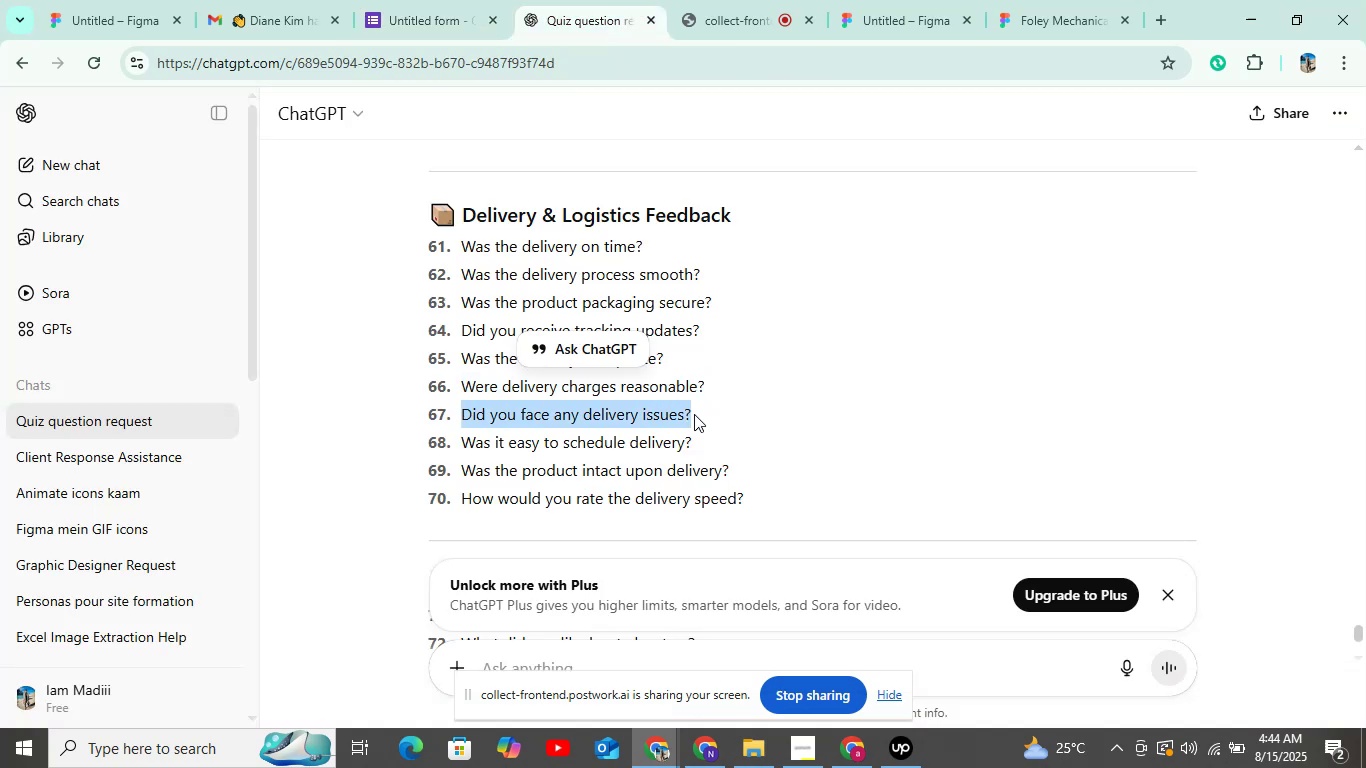 
key(Control+C)
 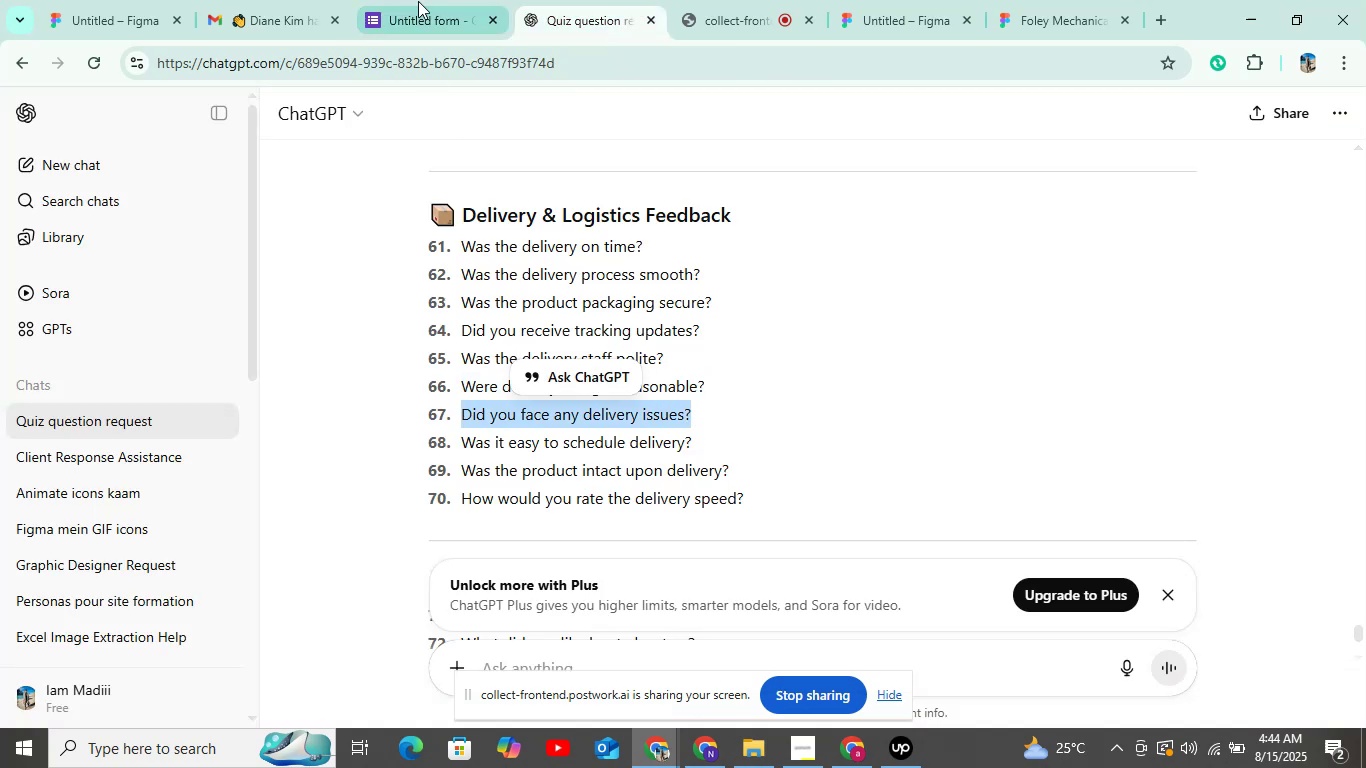 
left_click([419, 0])
 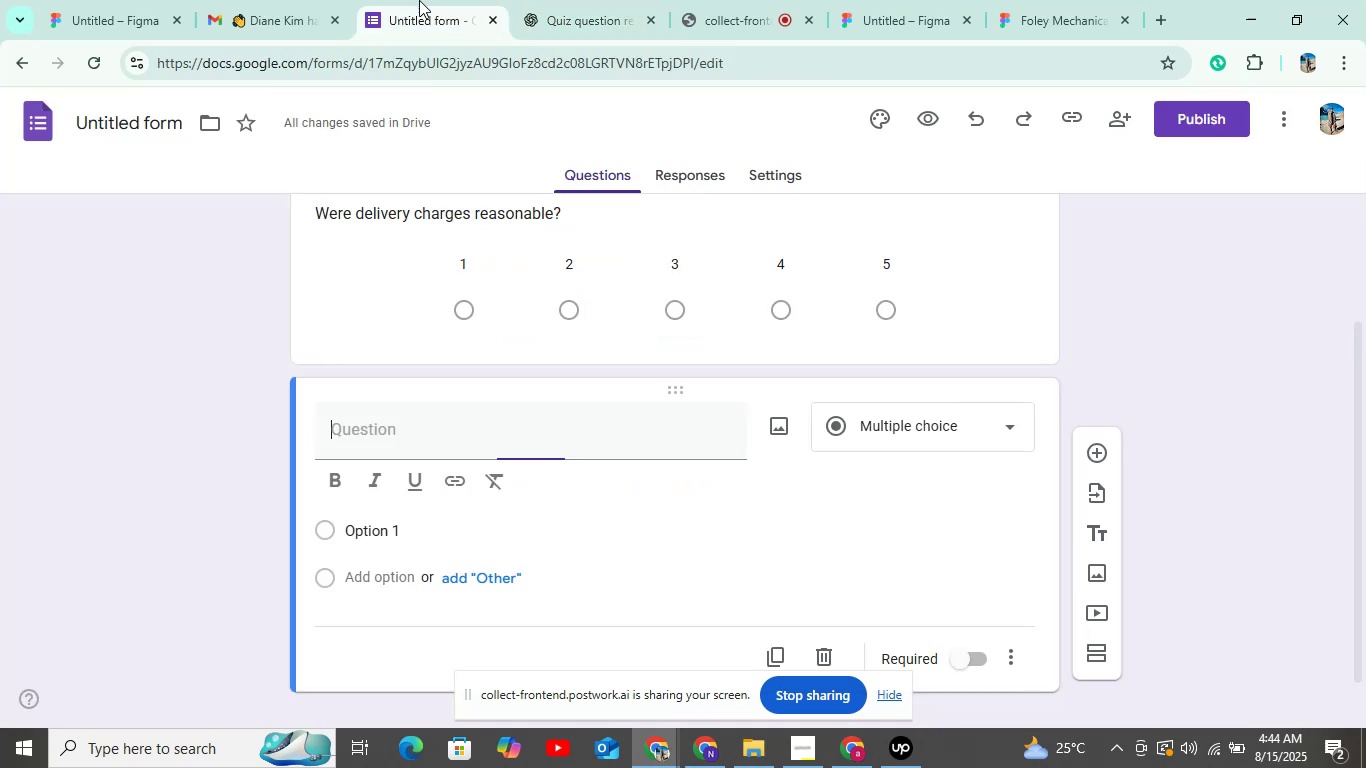 
key(Control+V)
 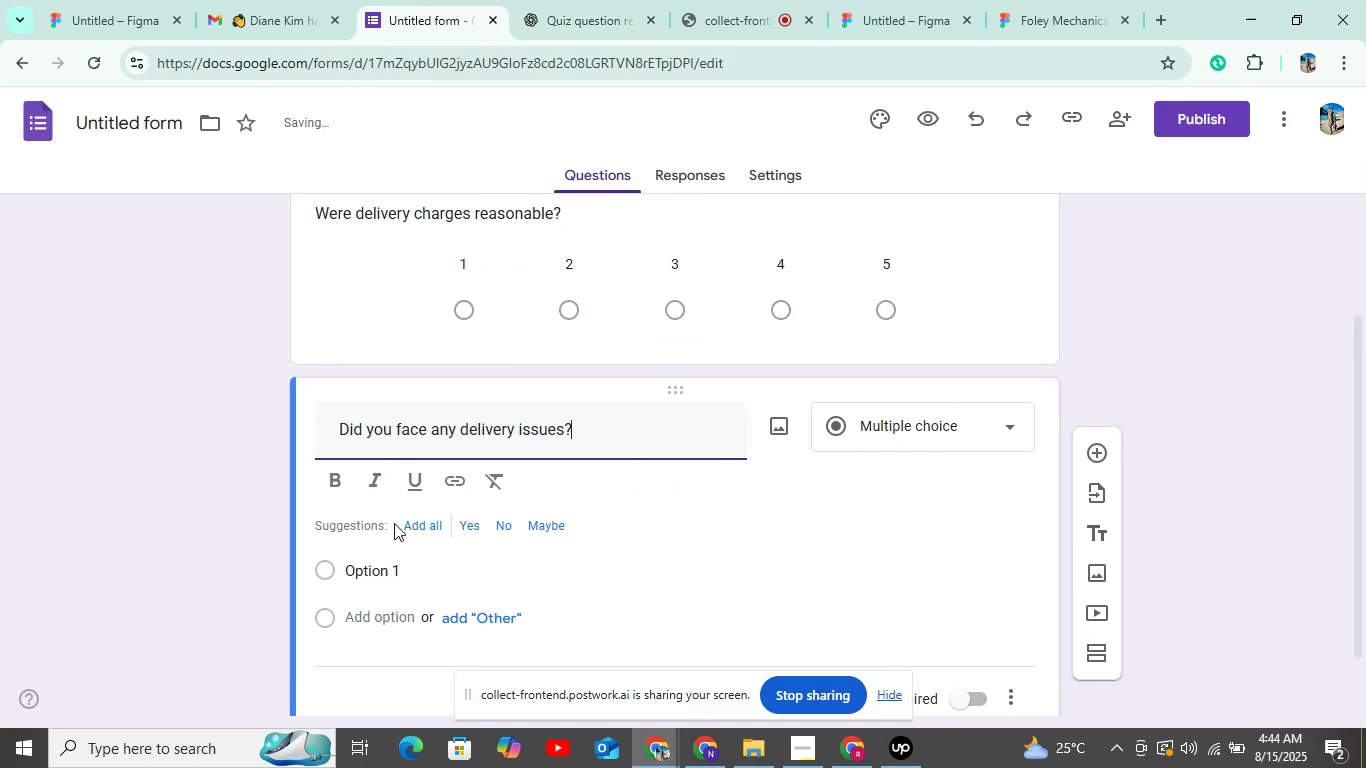 
left_click([418, 522])
 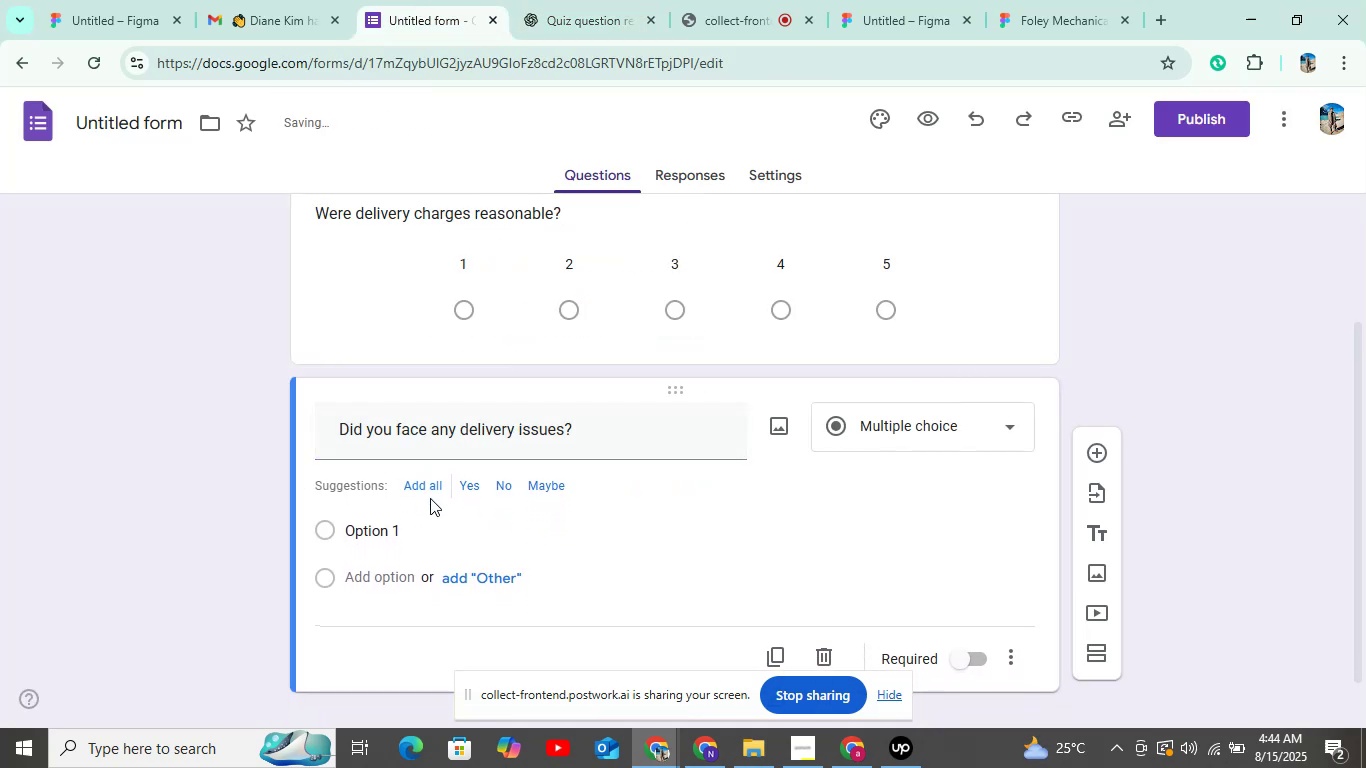 
left_click([430, 479])
 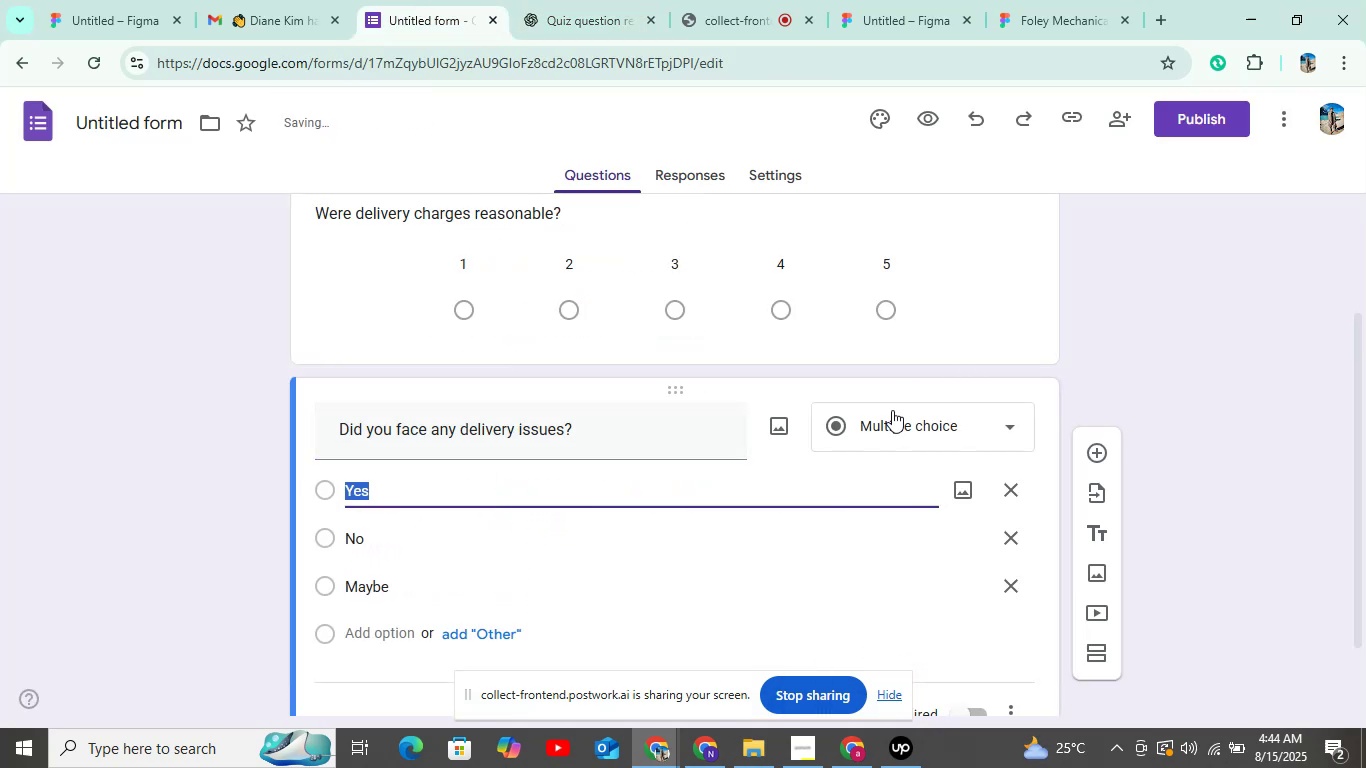 
left_click([892, 410])
 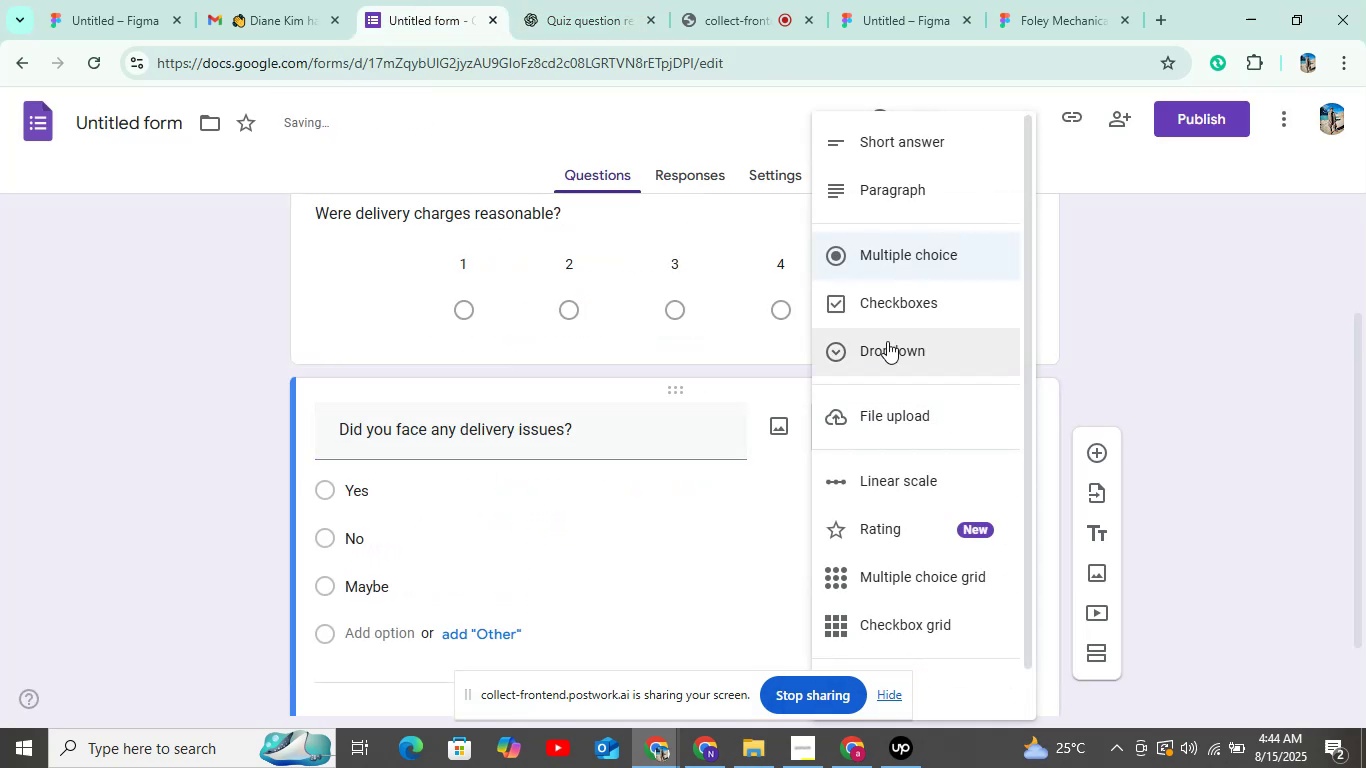 
left_click([890, 306])
 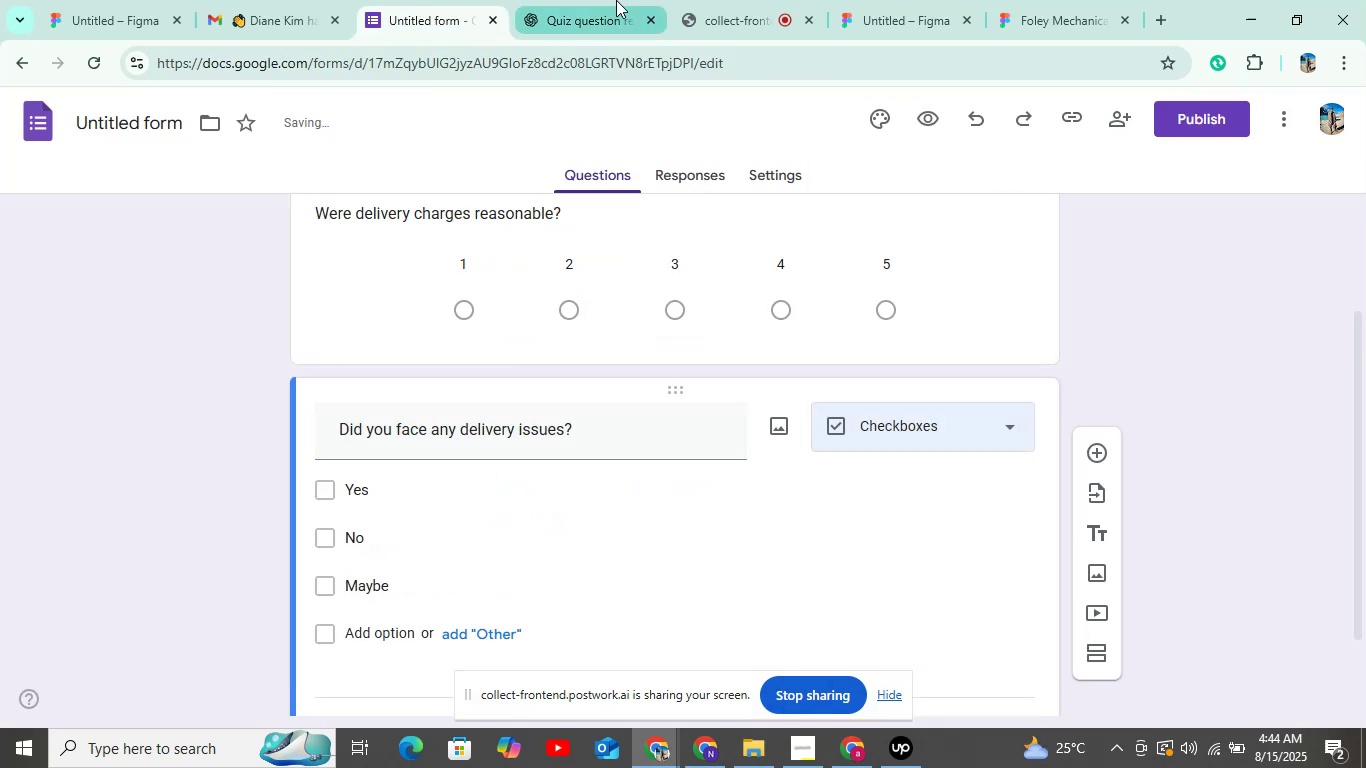 
left_click([616, 0])
 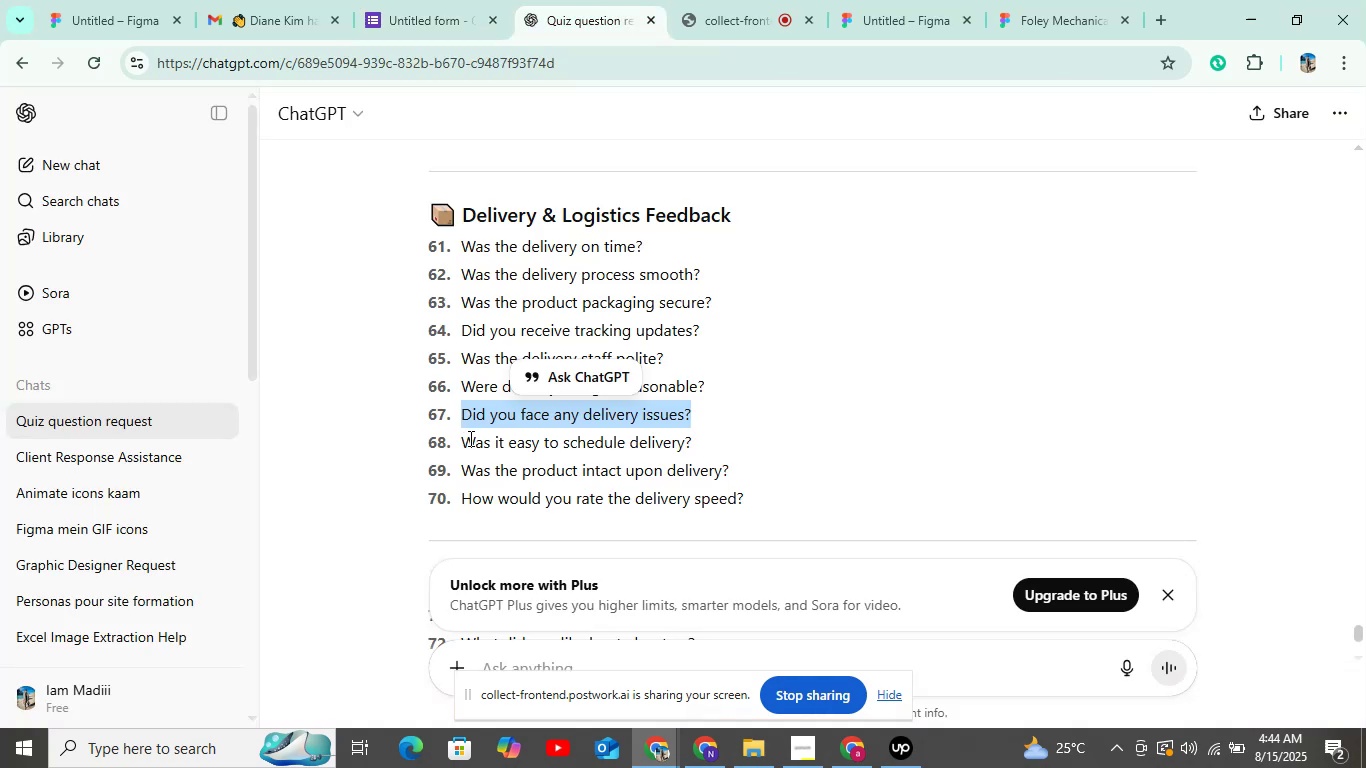 
left_click_drag(start_coordinate=[463, 441], to_coordinate=[784, 449])
 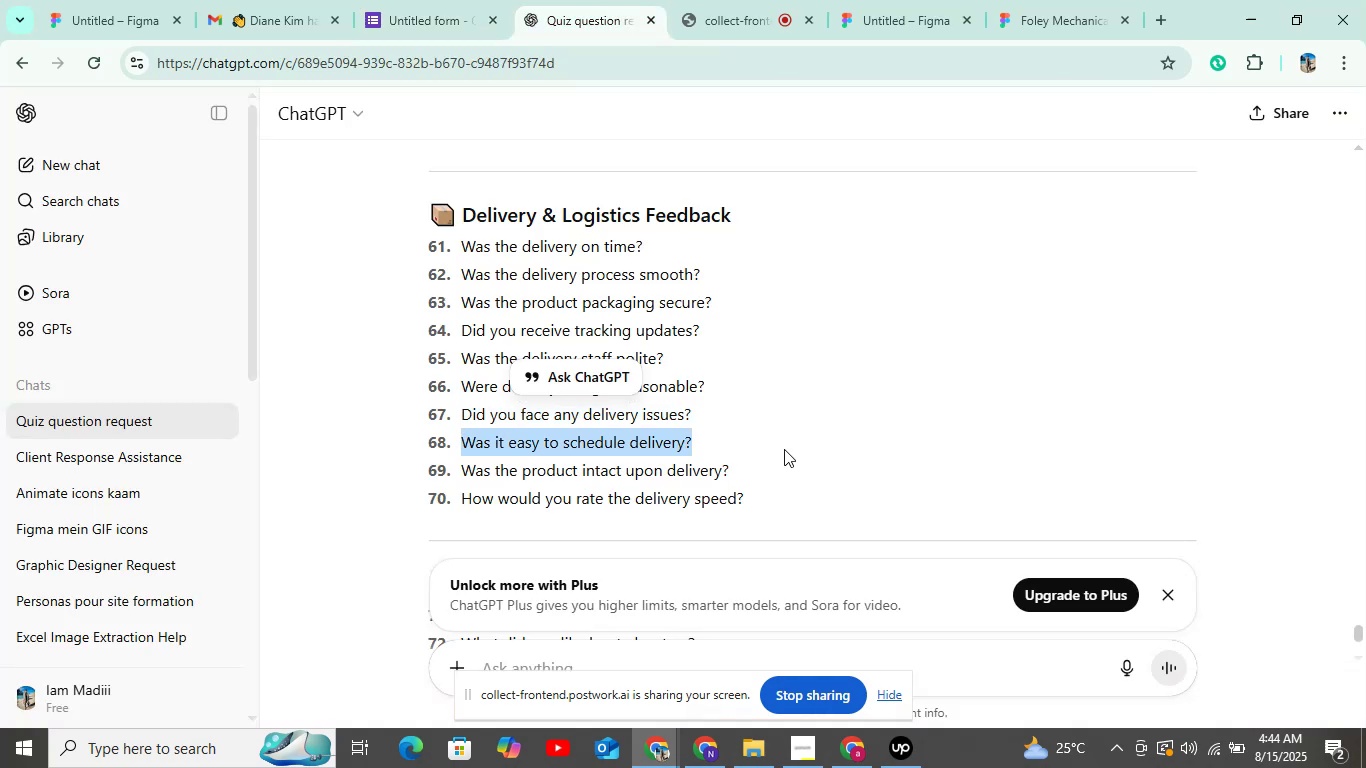 
key(Control+C)
 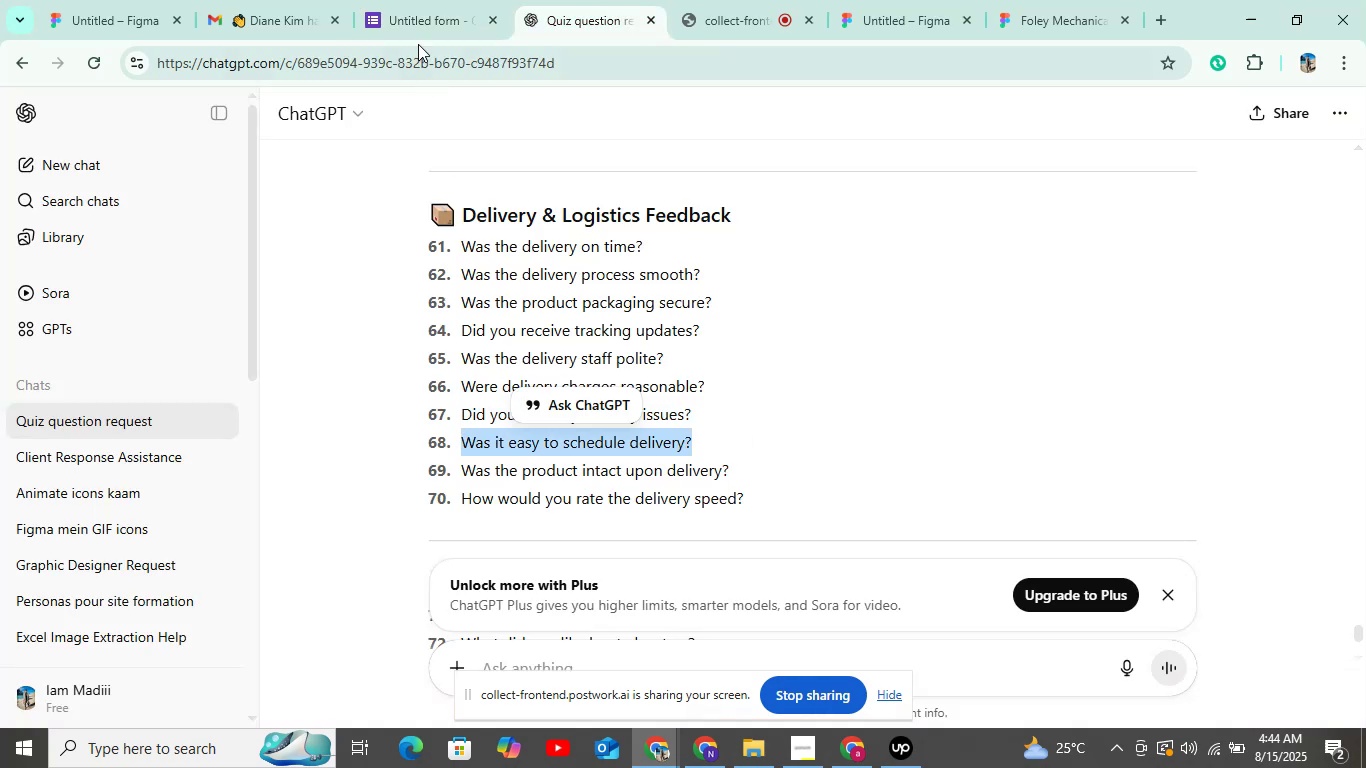 
left_click([418, 16])
 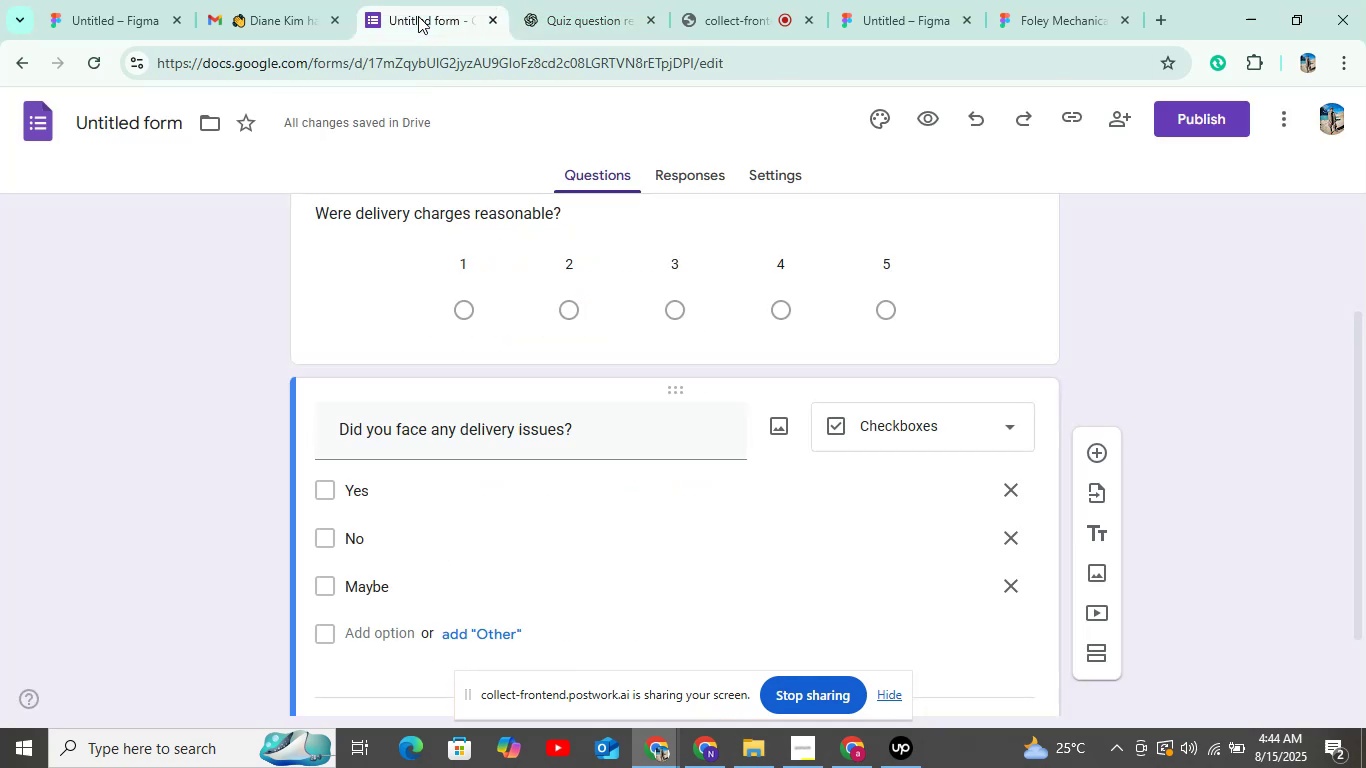 
key(Control+V)
 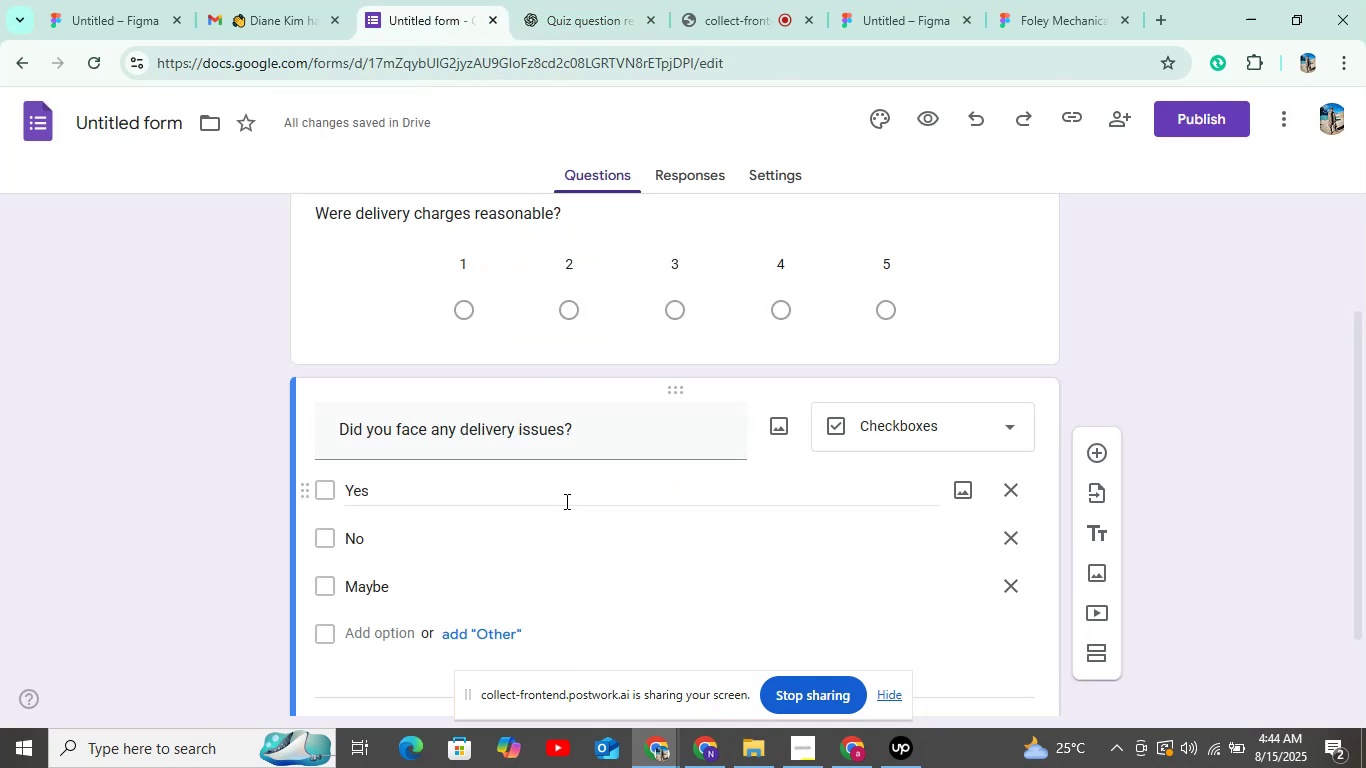 
scroll: coordinate [565, 501], scroll_direction: down, amount: 6.0
 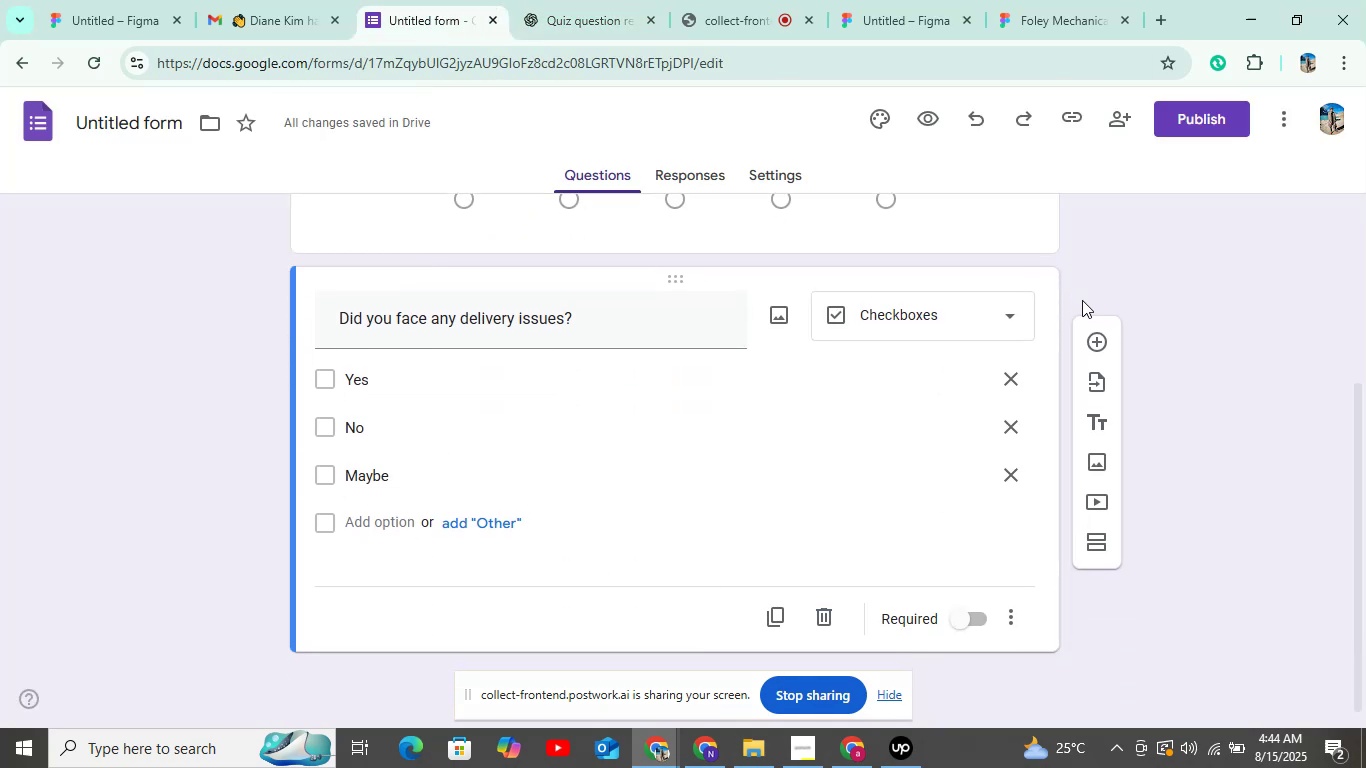 
left_click([1101, 336])
 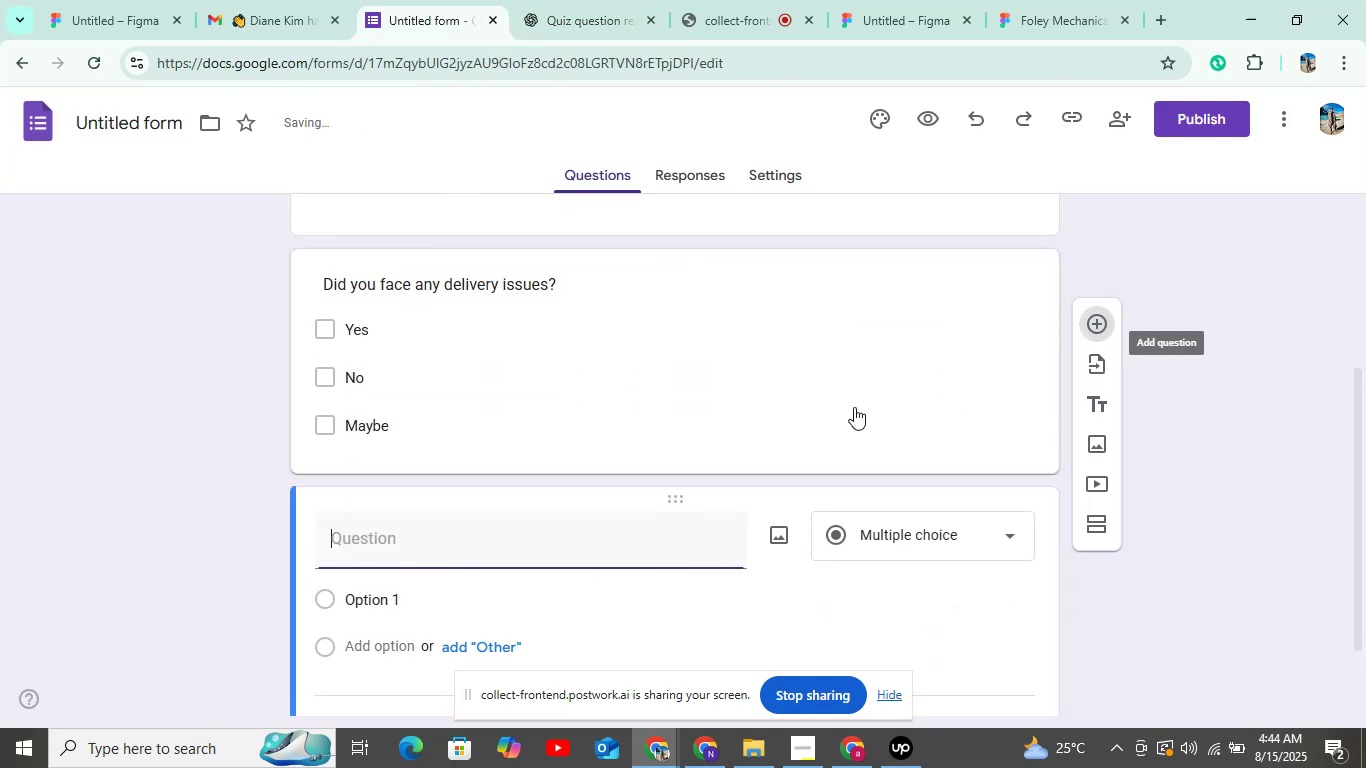 
key(Control+V)
 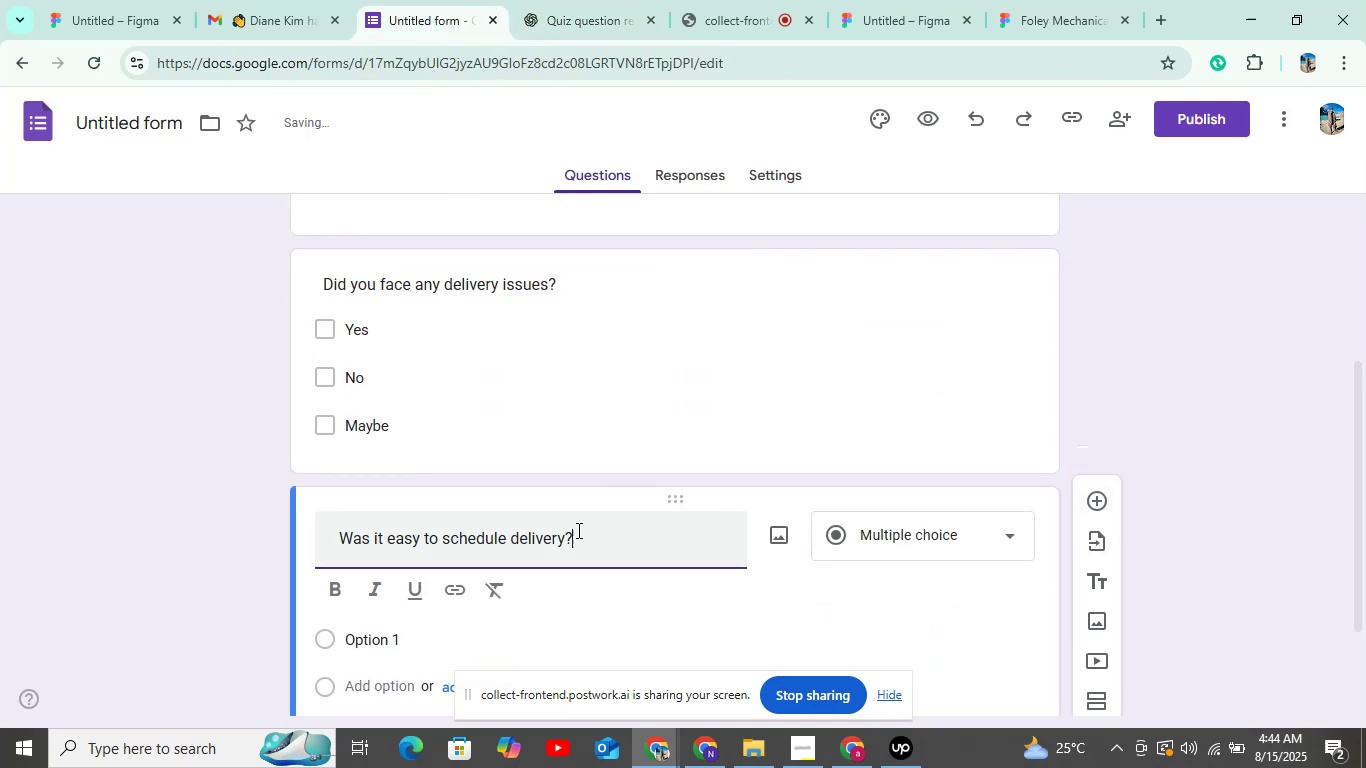 
key(Control+ControlLeft)
 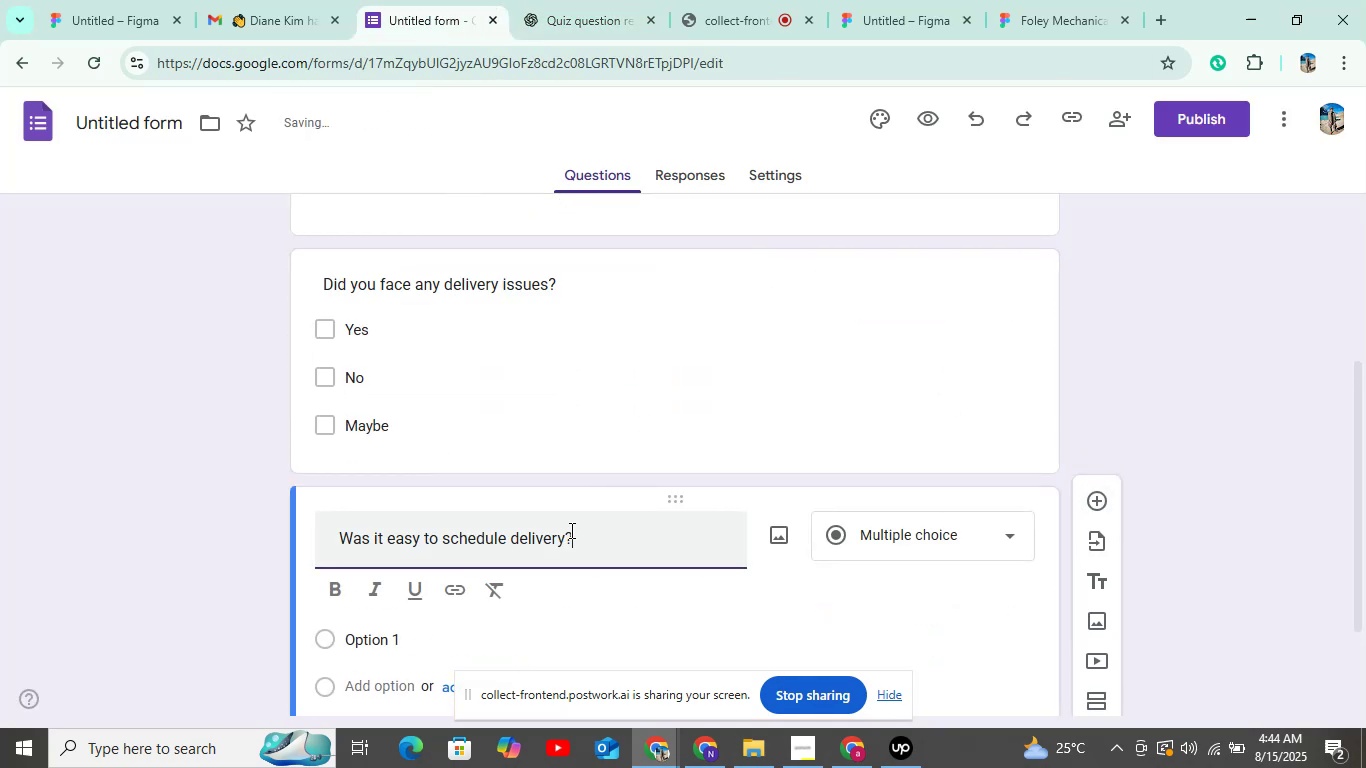 
scroll: coordinate [568, 513], scroll_direction: down, amount: 7.0
 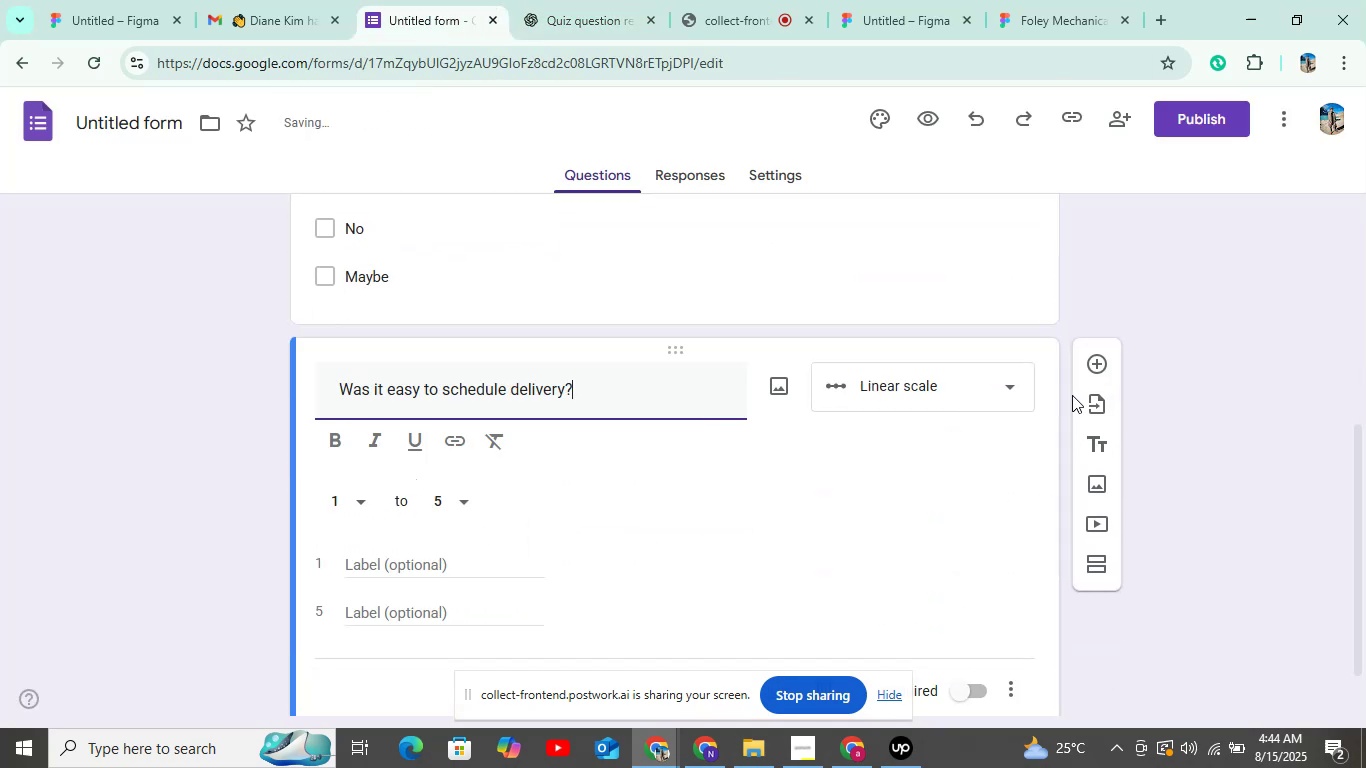 
left_click([1096, 354])
 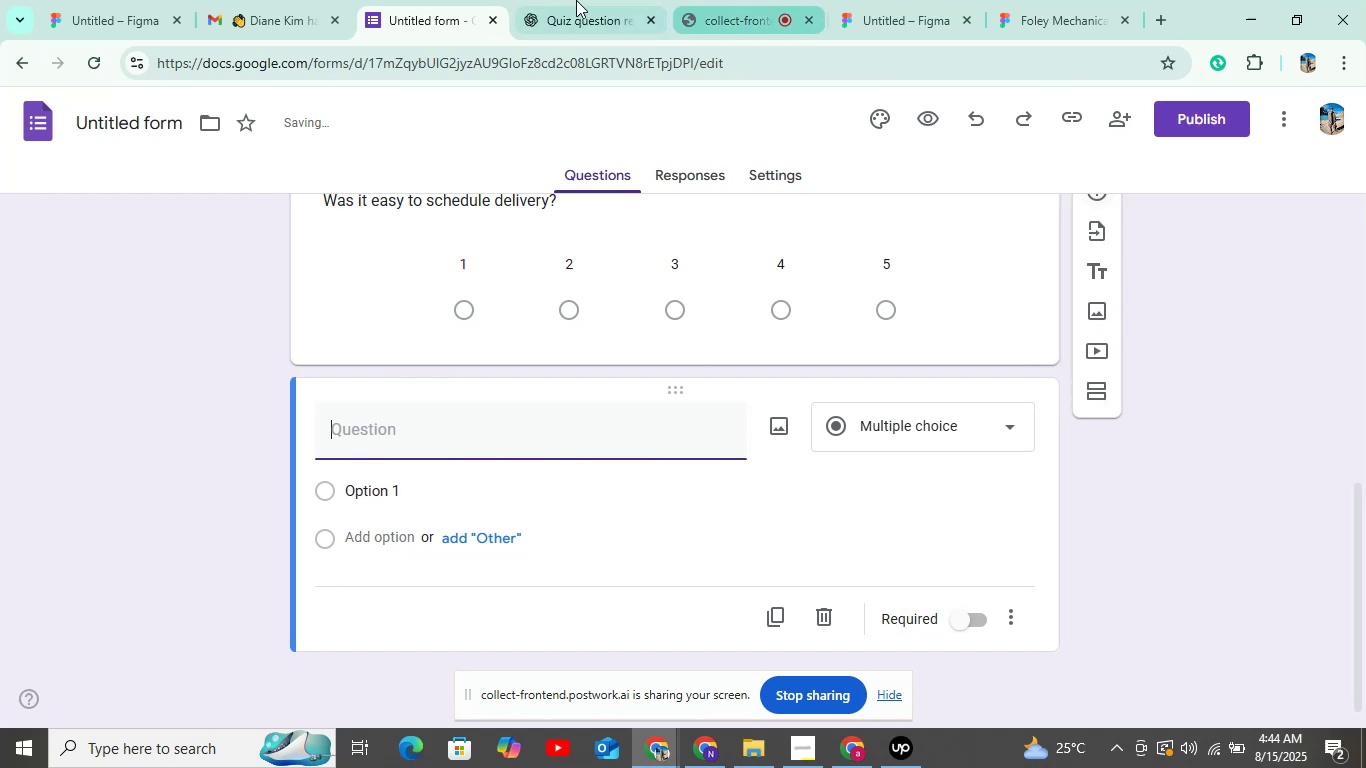 
left_click([557, 0])
 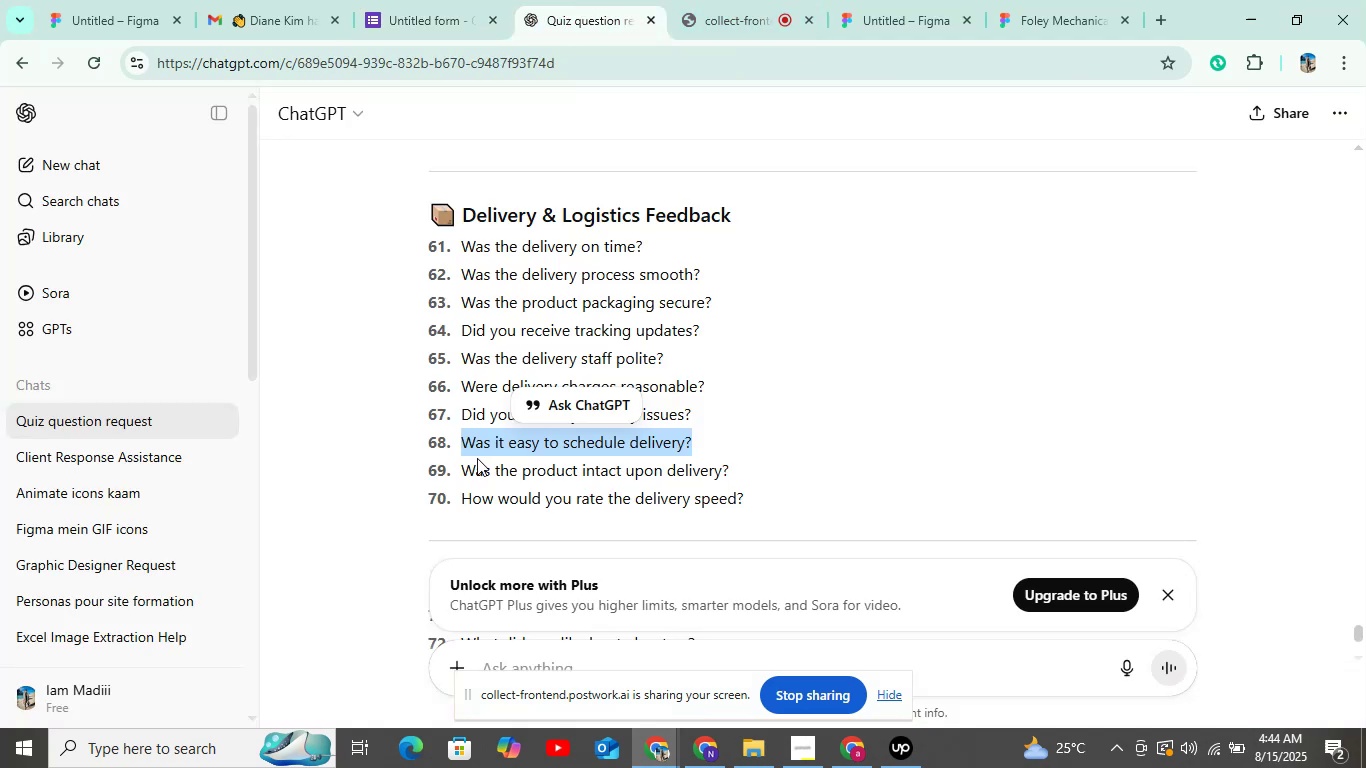 
left_click_drag(start_coordinate=[461, 464], to_coordinate=[870, 464])
 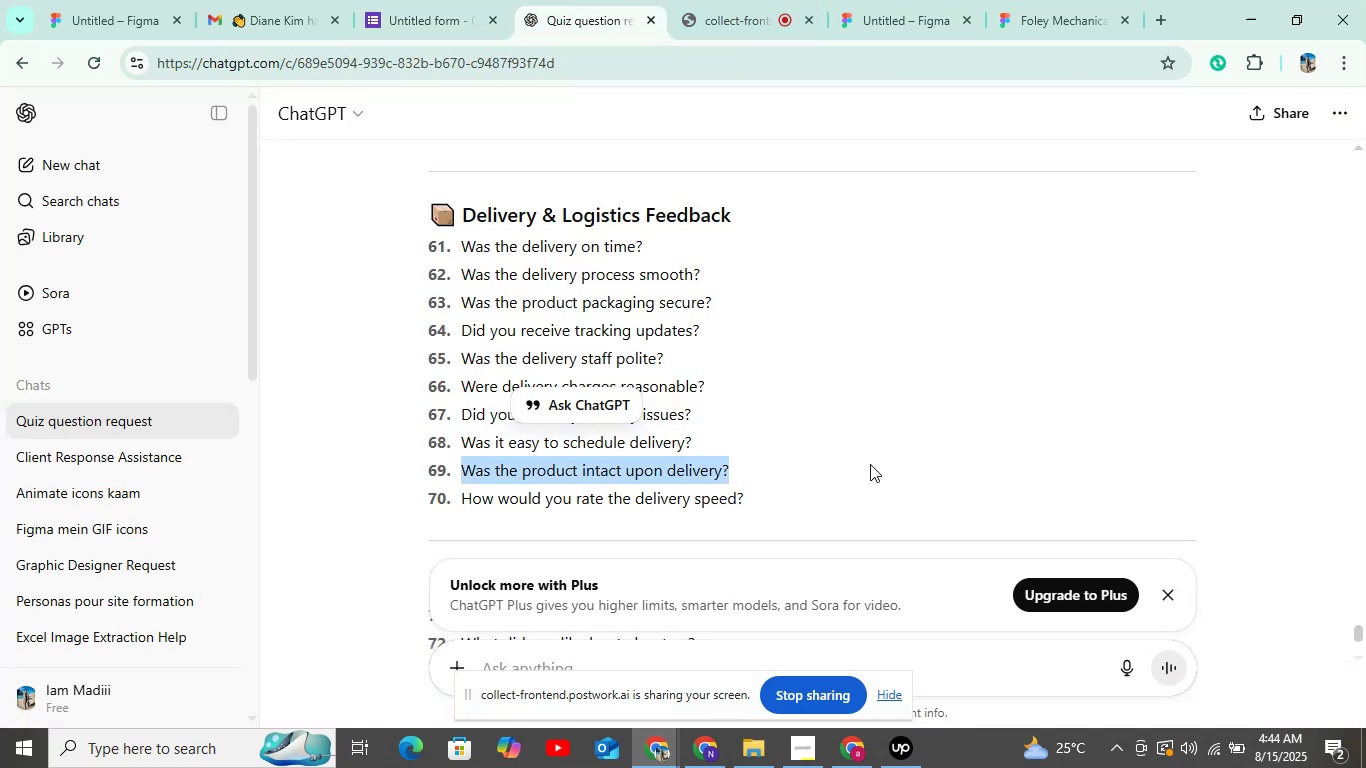 
key(Control+C)
 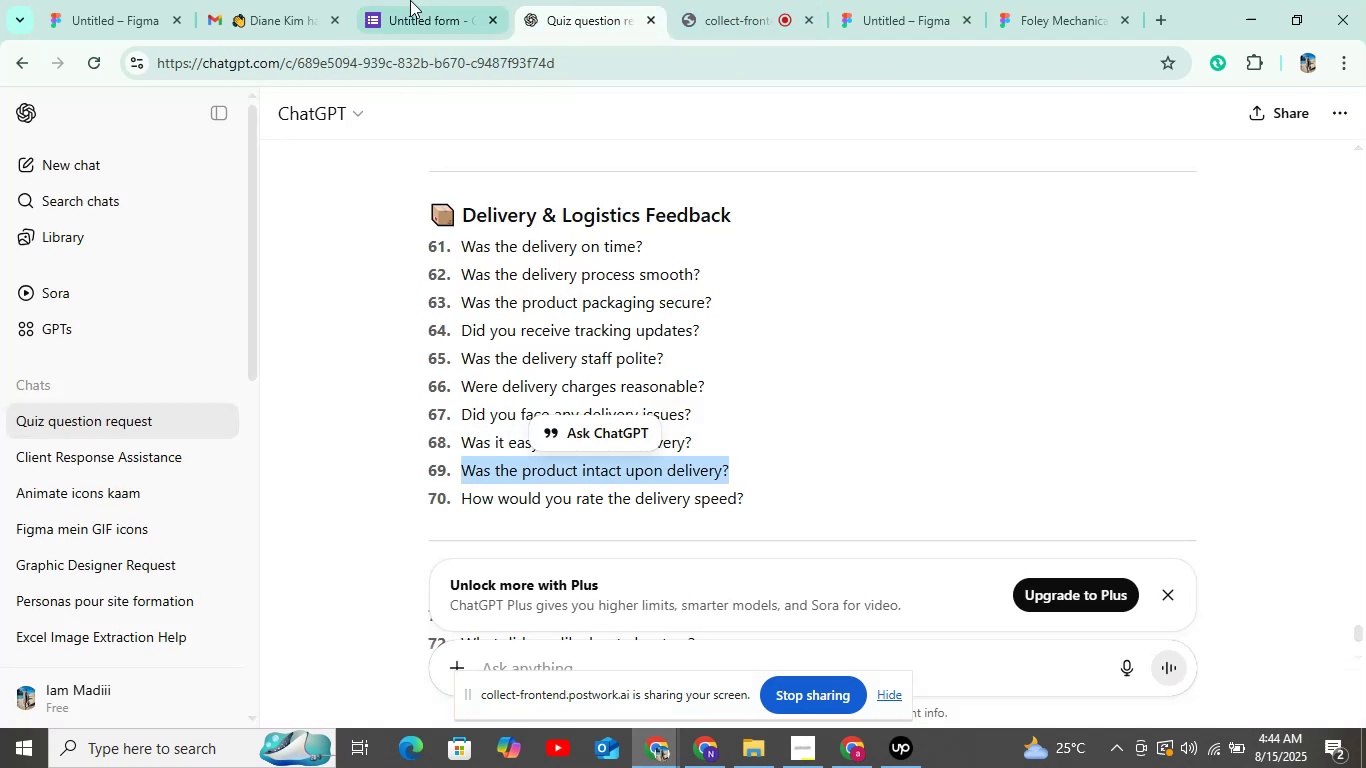 
left_click([410, 0])
 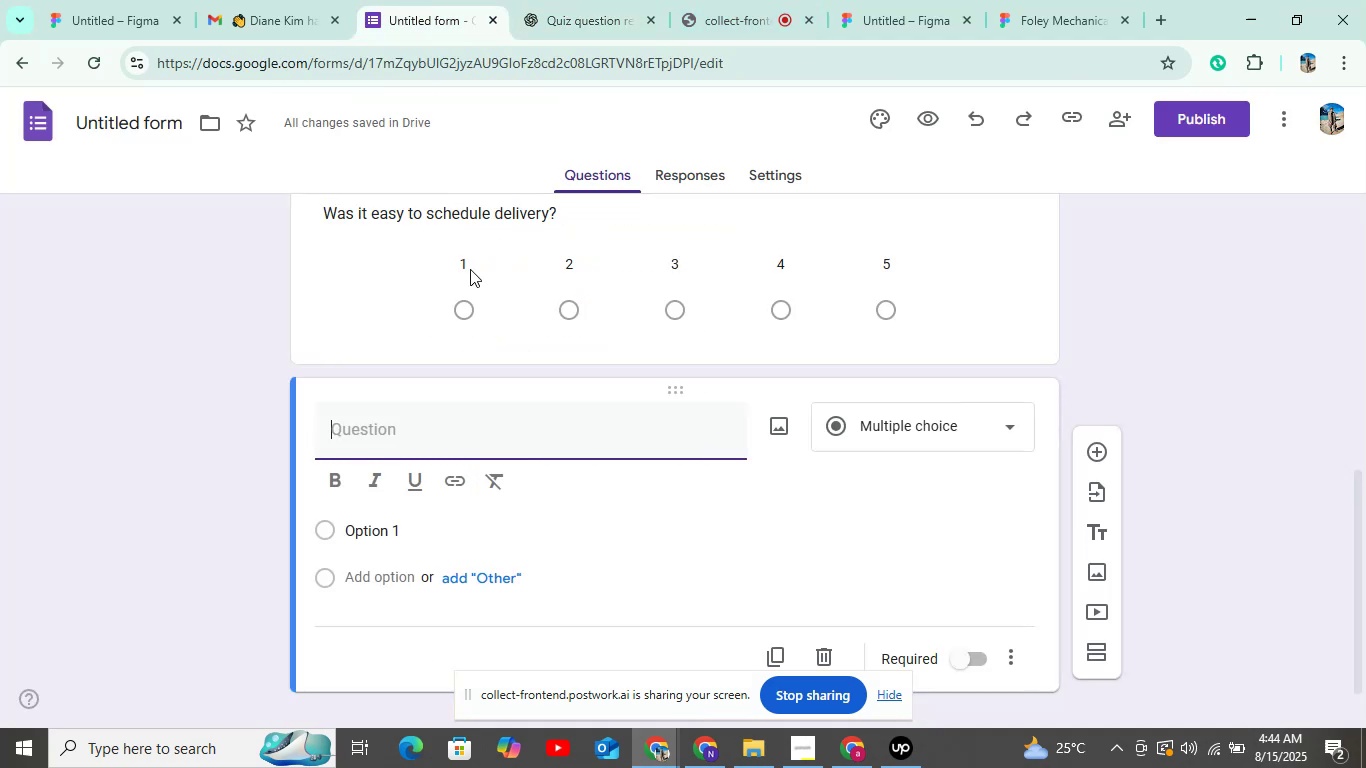 
key(Control+V)
 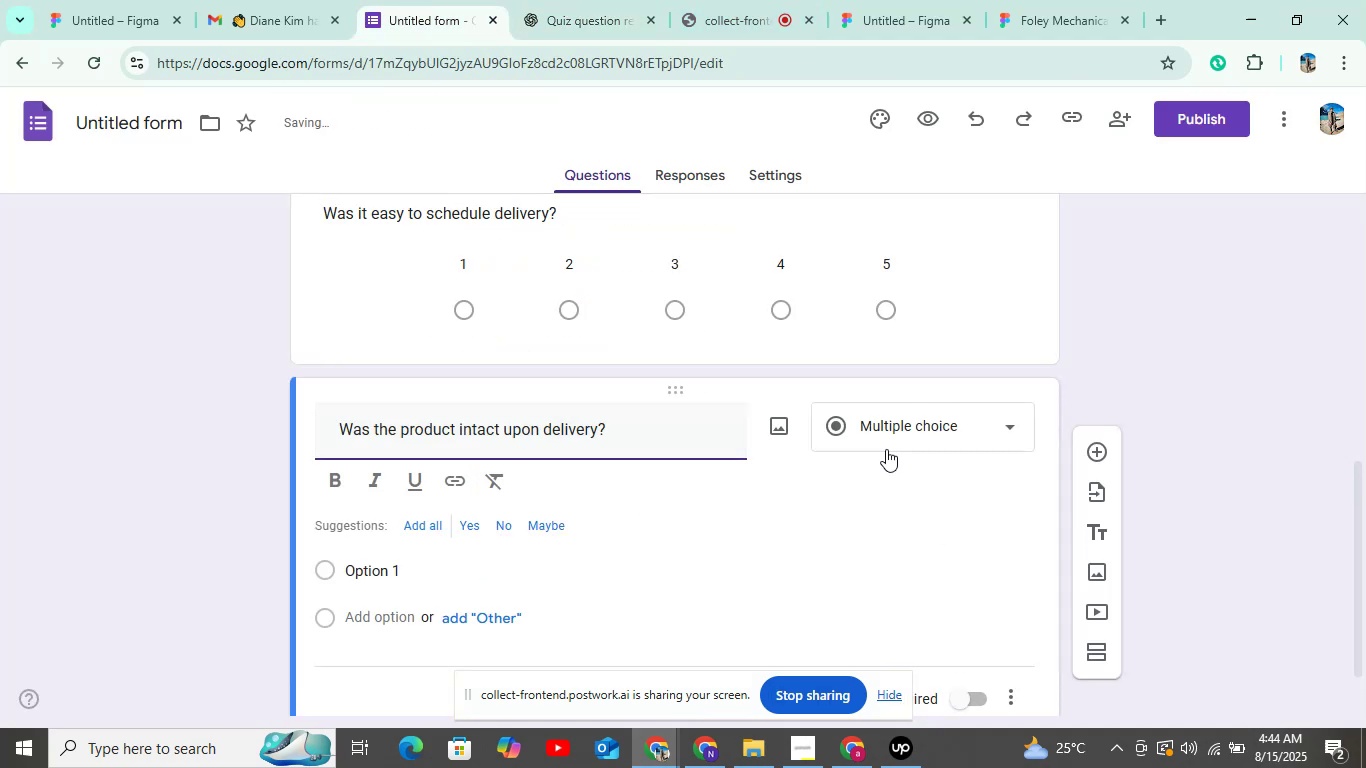 
left_click([431, 530])
 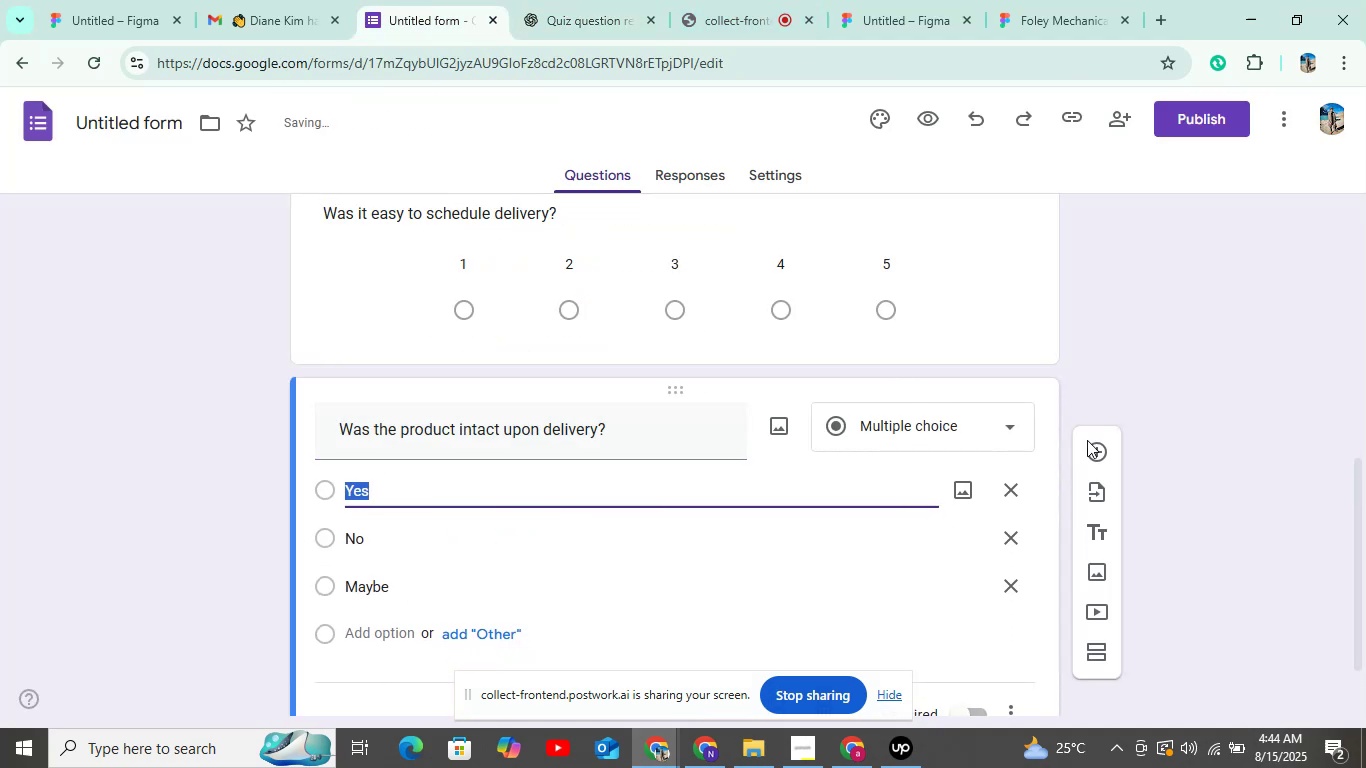 
left_click([997, 431])
 